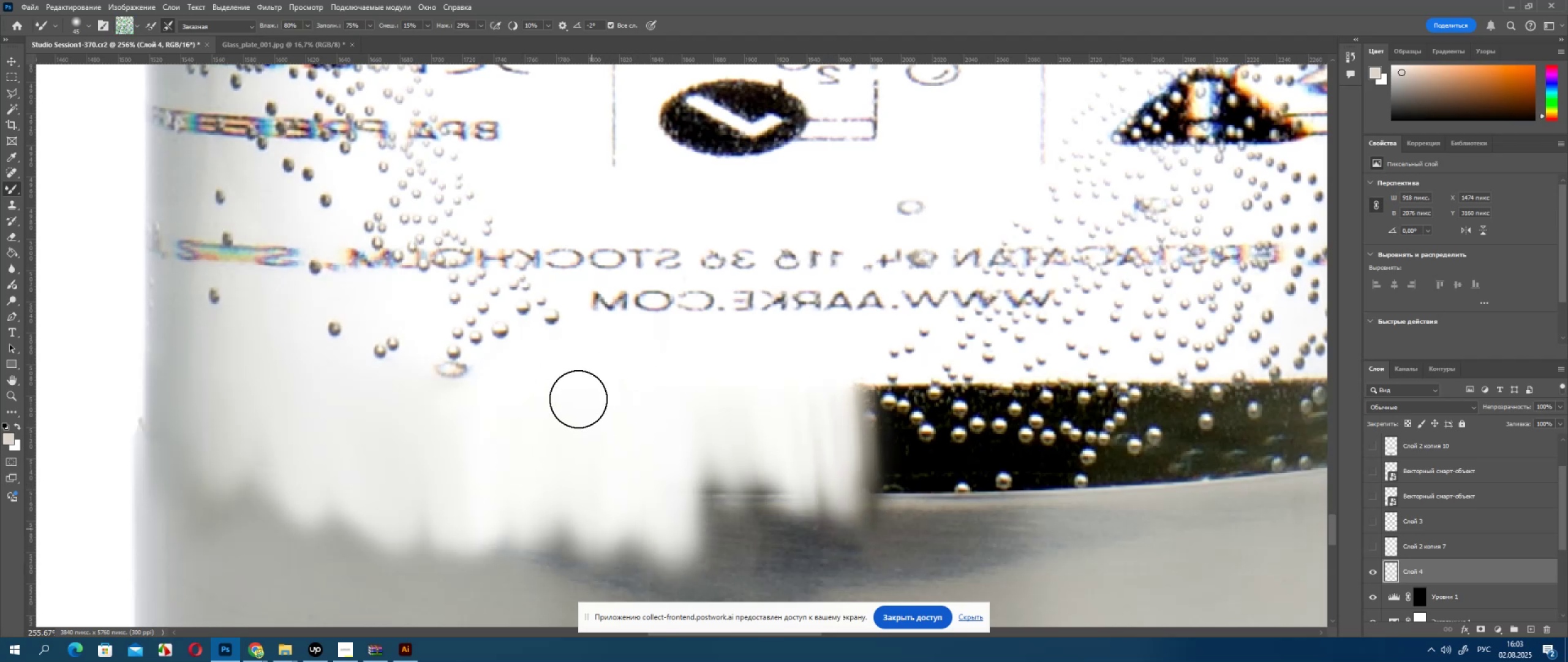 
left_click_drag(start_coordinate=[578, 400], to_coordinate=[568, 561])
 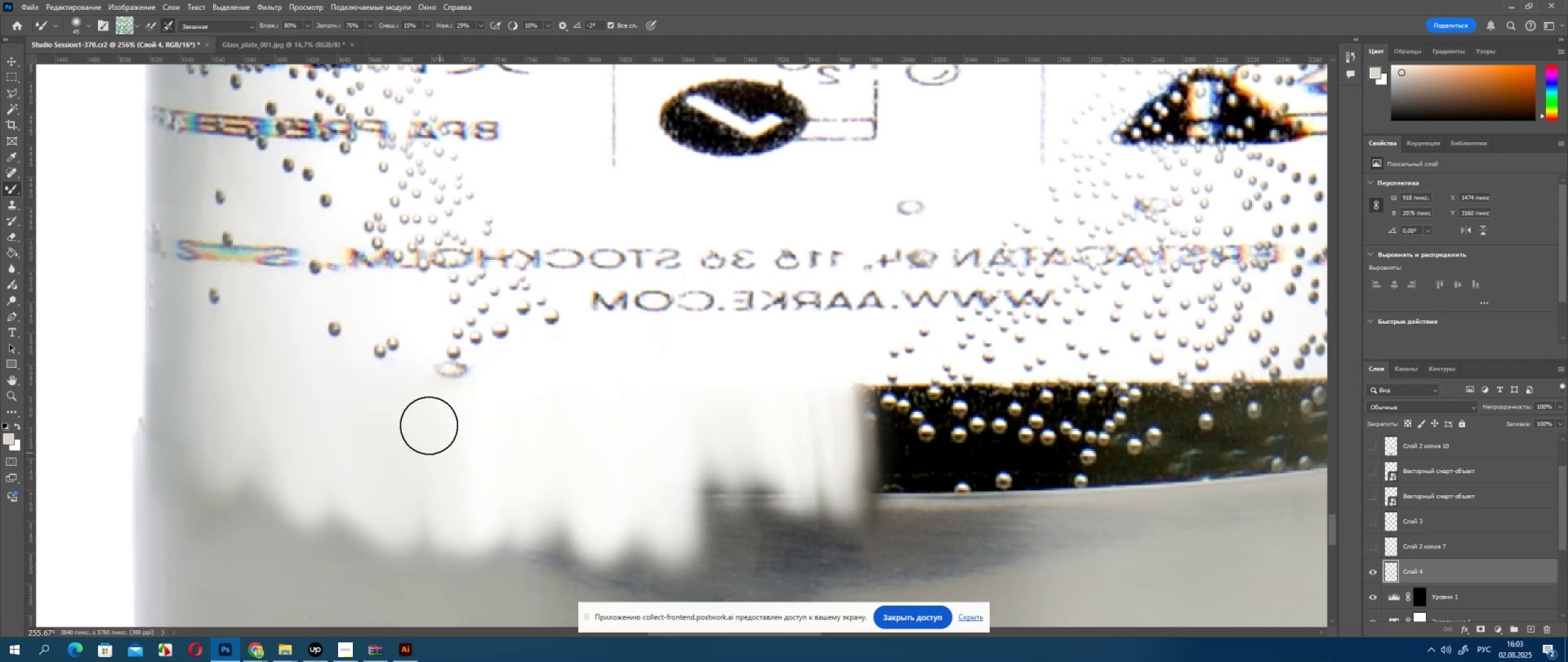 
left_click_drag(start_coordinate=[426, 423], to_coordinate=[437, 528])
 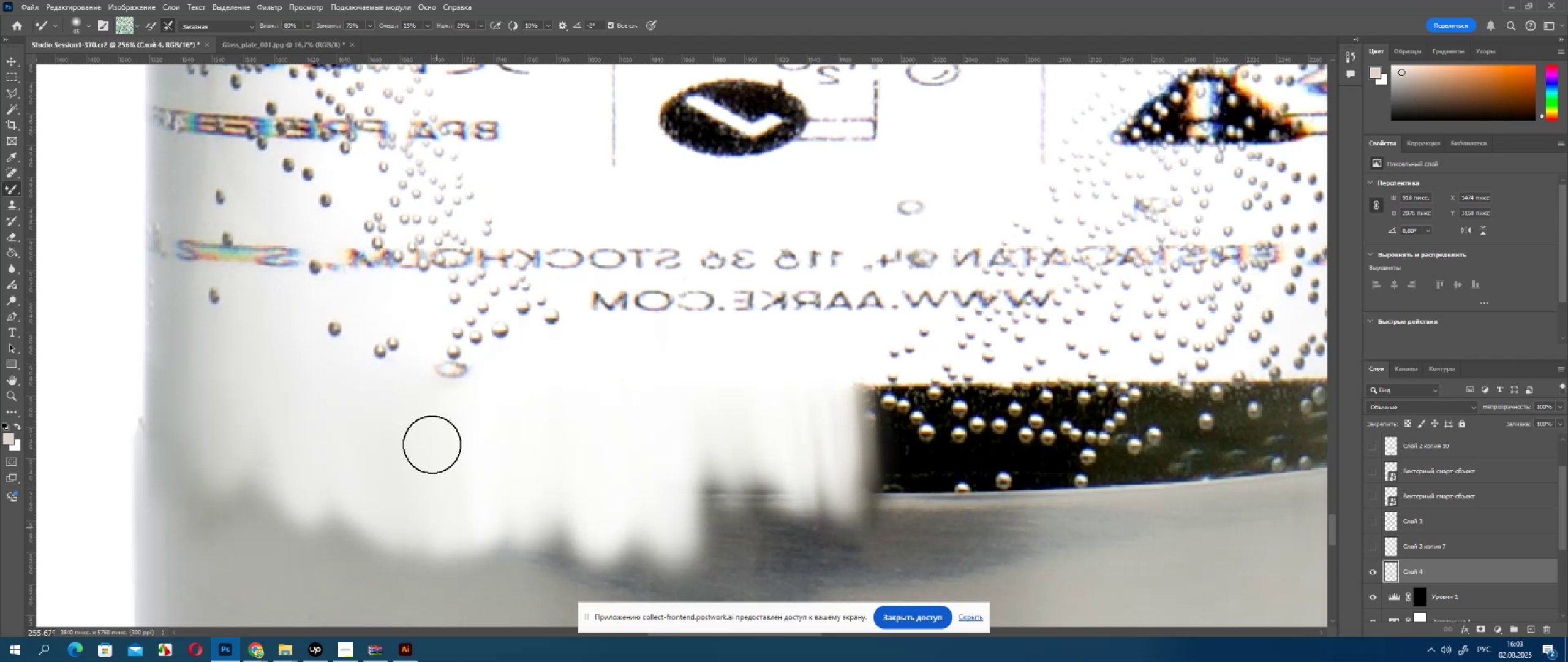 
left_click_drag(start_coordinate=[429, 455], to_coordinate=[443, 529])
 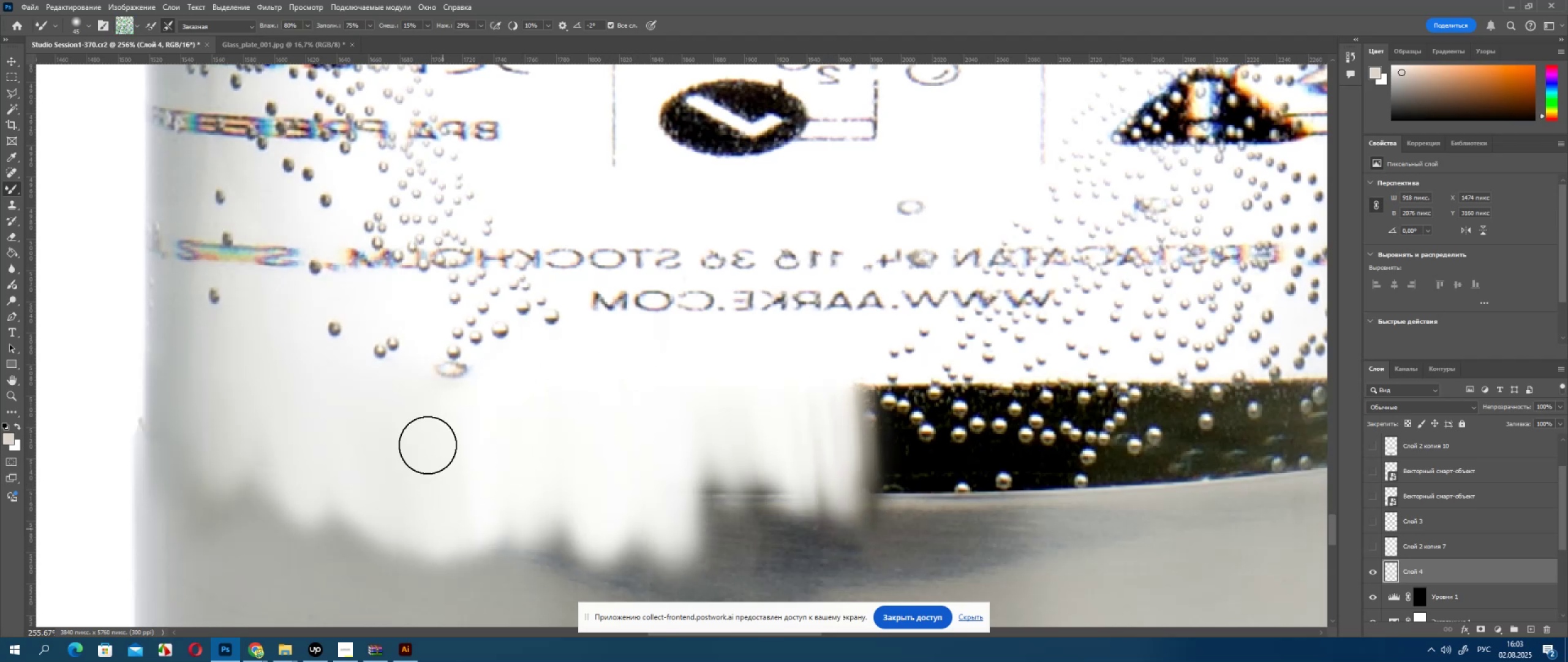 
left_click_drag(start_coordinate=[420, 453], to_coordinate=[391, 531])
 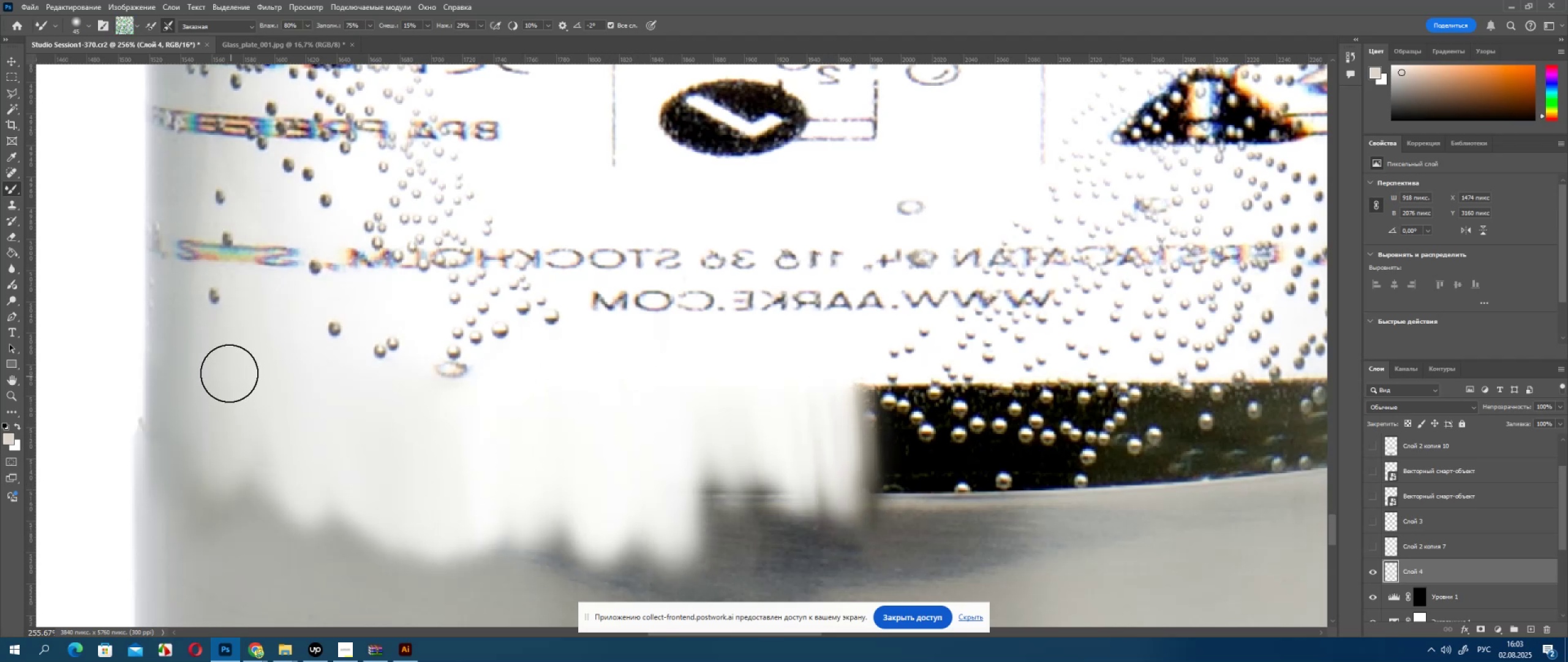 
left_click_drag(start_coordinate=[228, 368], to_coordinate=[249, 474])
 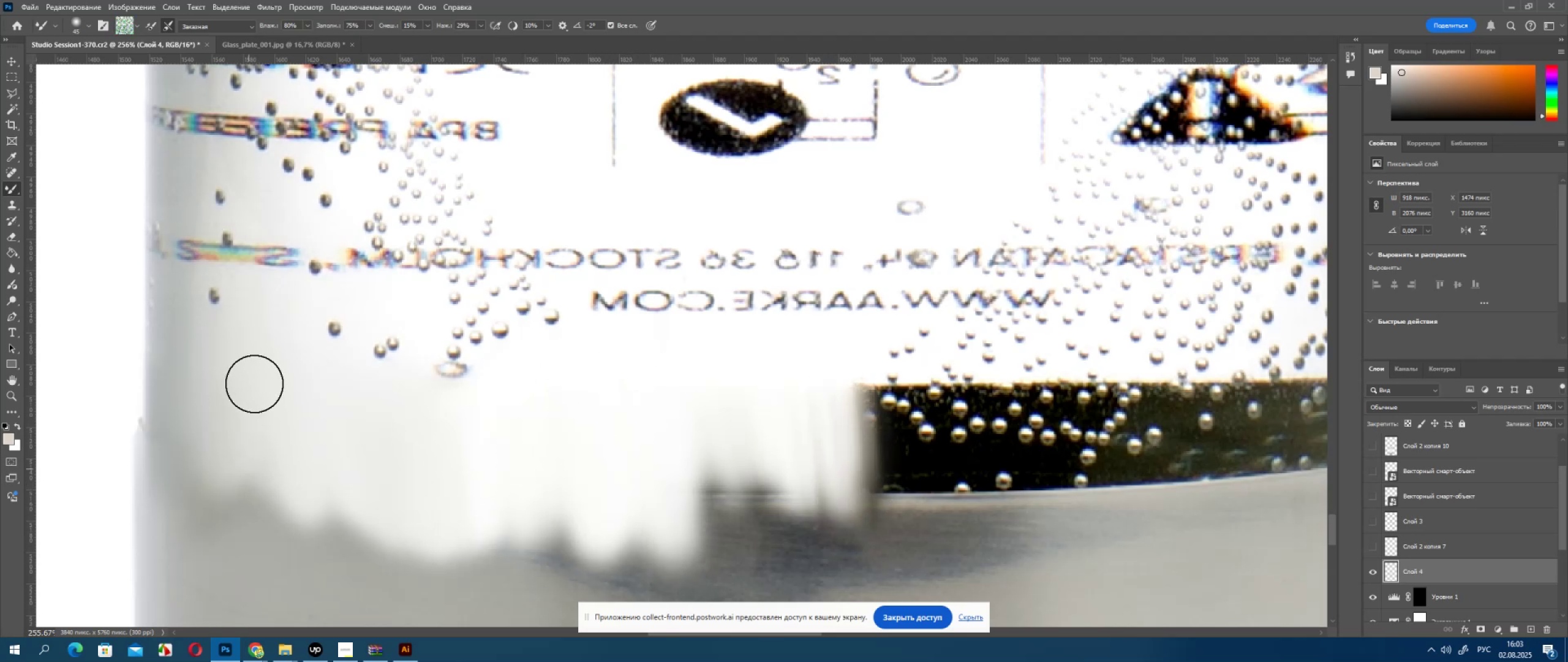 
left_click_drag(start_coordinate=[257, 395], to_coordinate=[293, 506])
 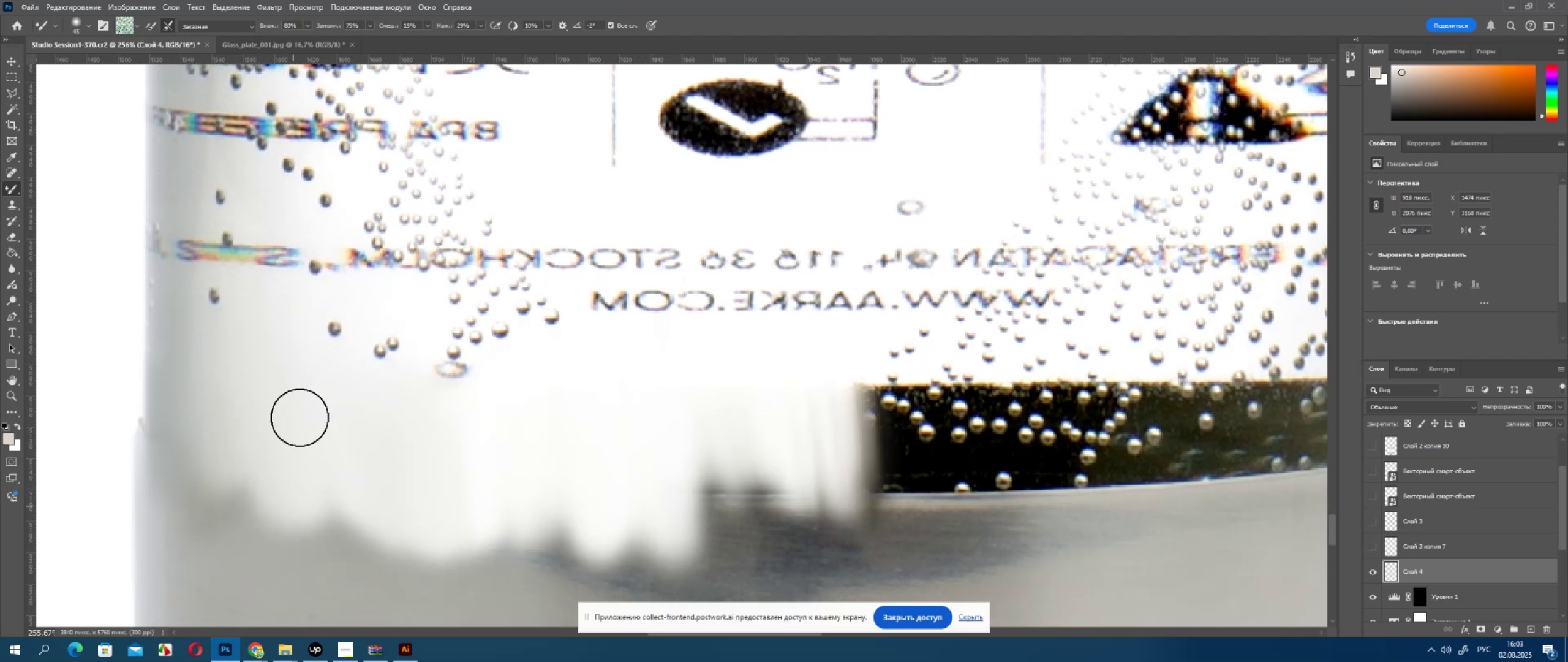 
left_click_drag(start_coordinate=[304, 441], to_coordinate=[333, 524])
 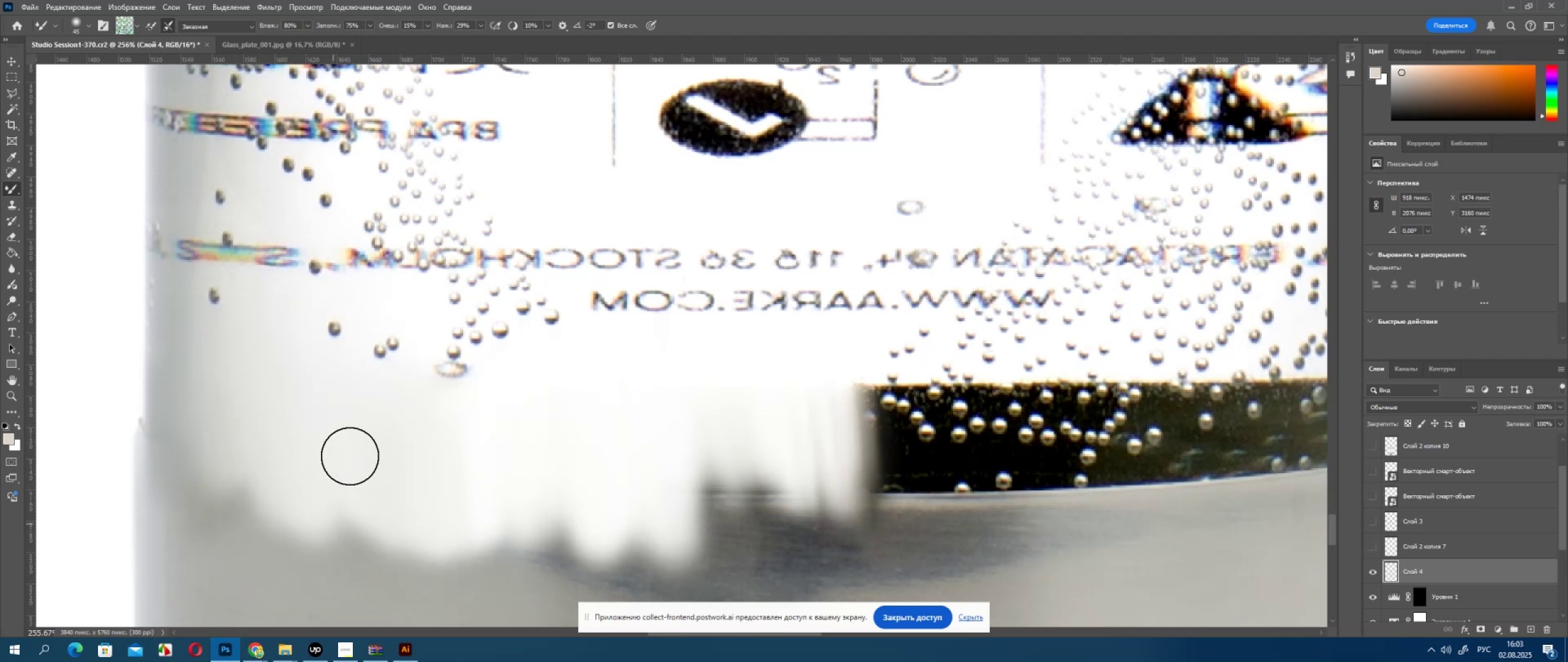 
left_click_drag(start_coordinate=[352, 470], to_coordinate=[380, 576])
 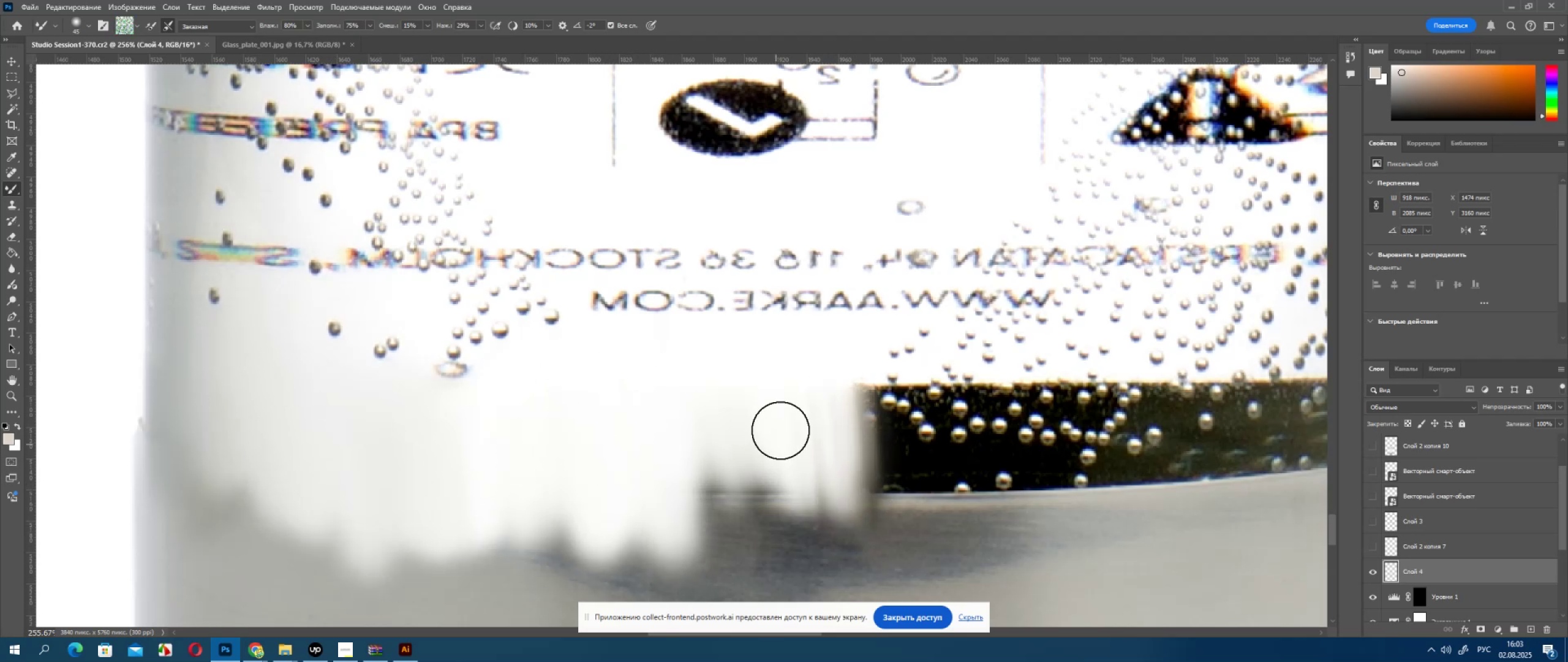 
left_click_drag(start_coordinate=[784, 381], to_coordinate=[799, 510])
 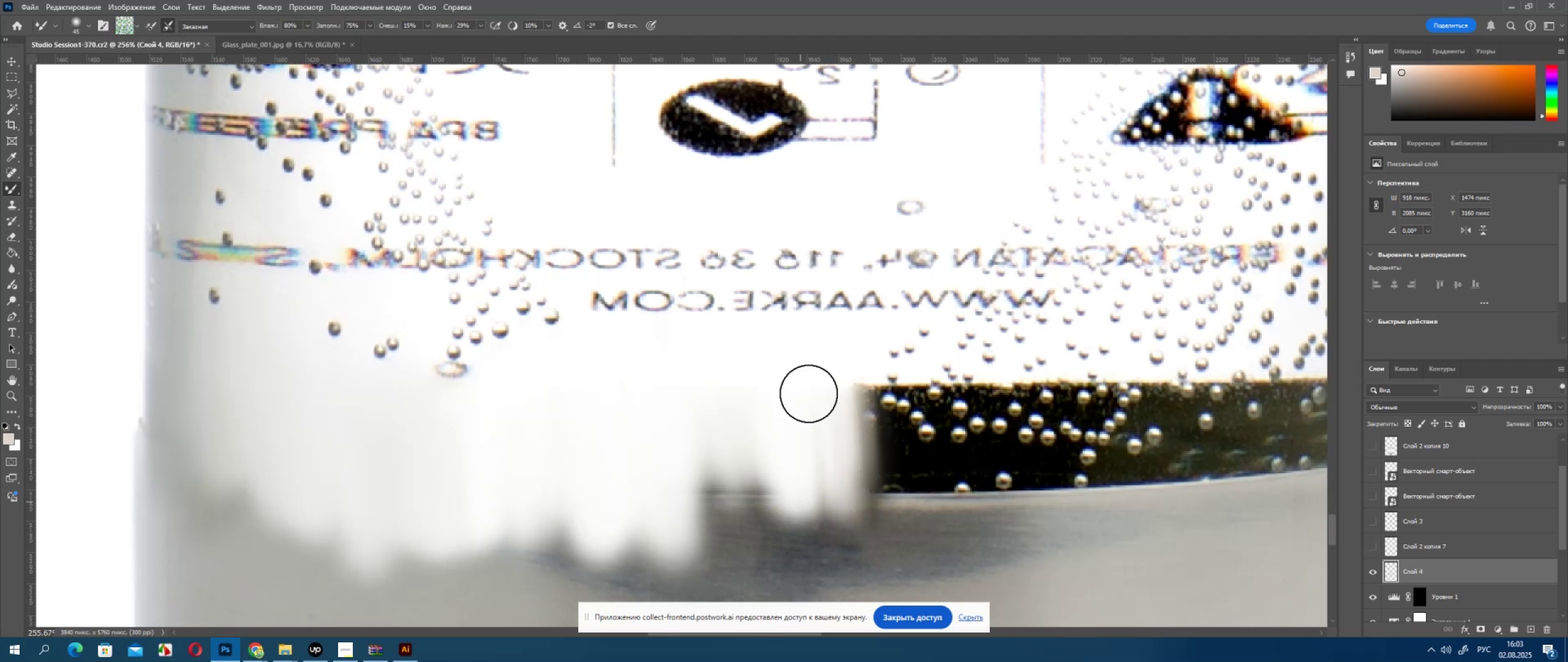 
left_click_drag(start_coordinate=[812, 403], to_coordinate=[830, 503])
 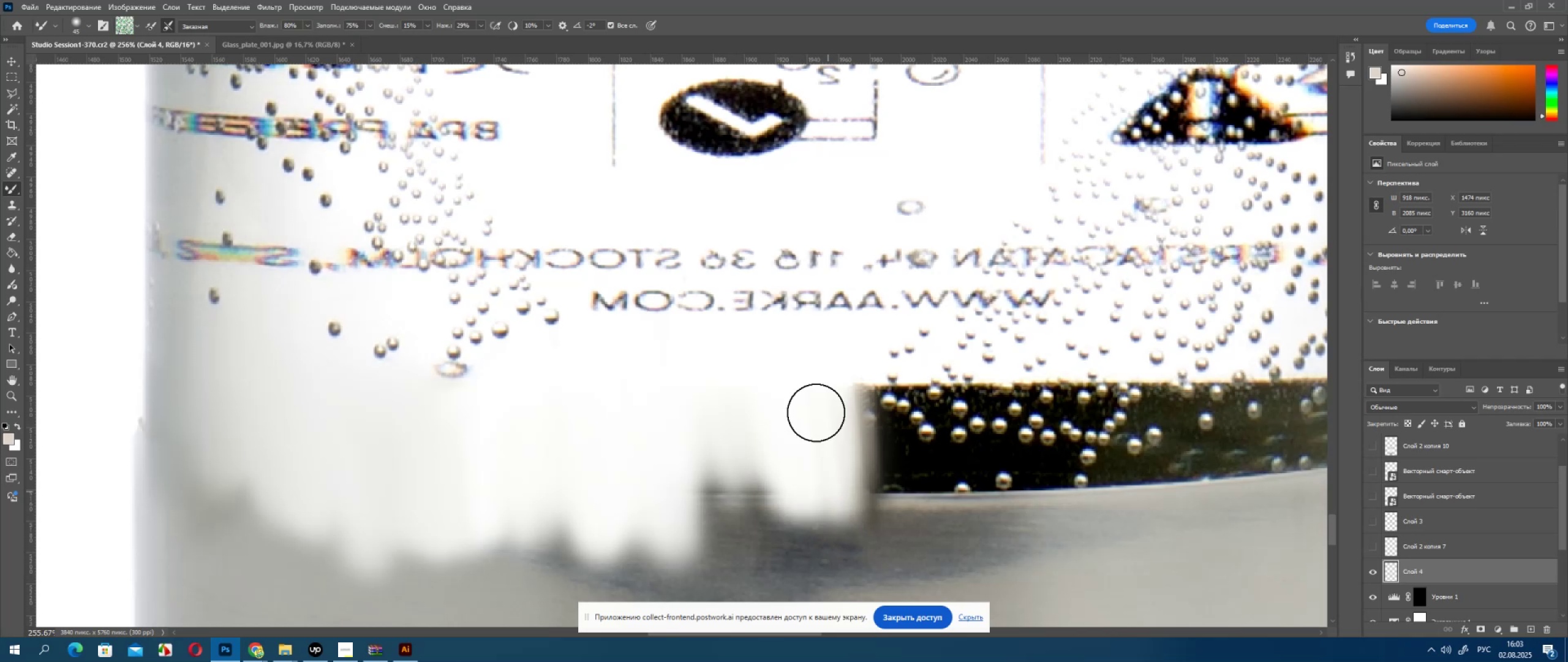 
left_click_drag(start_coordinate=[810, 422], to_coordinate=[778, 485])
 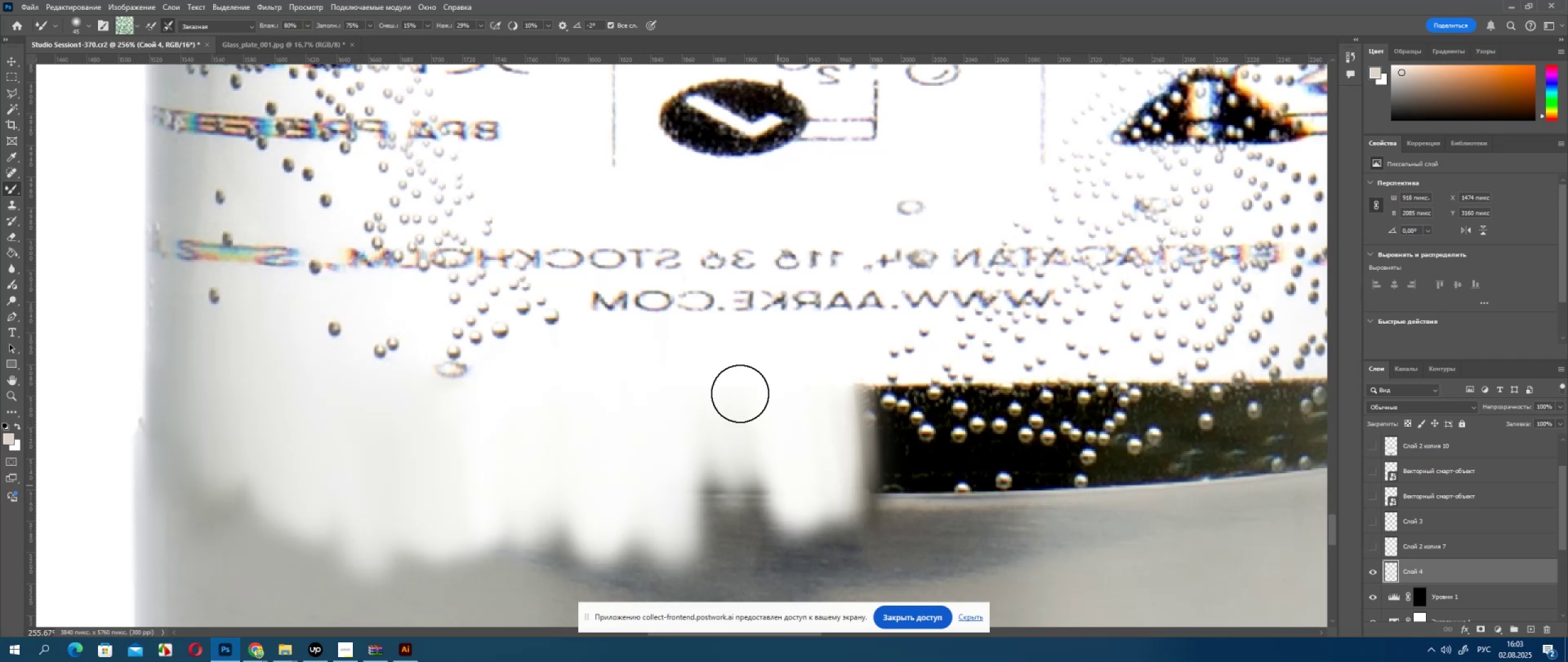 
left_click_drag(start_coordinate=[739, 401], to_coordinate=[740, 463])
 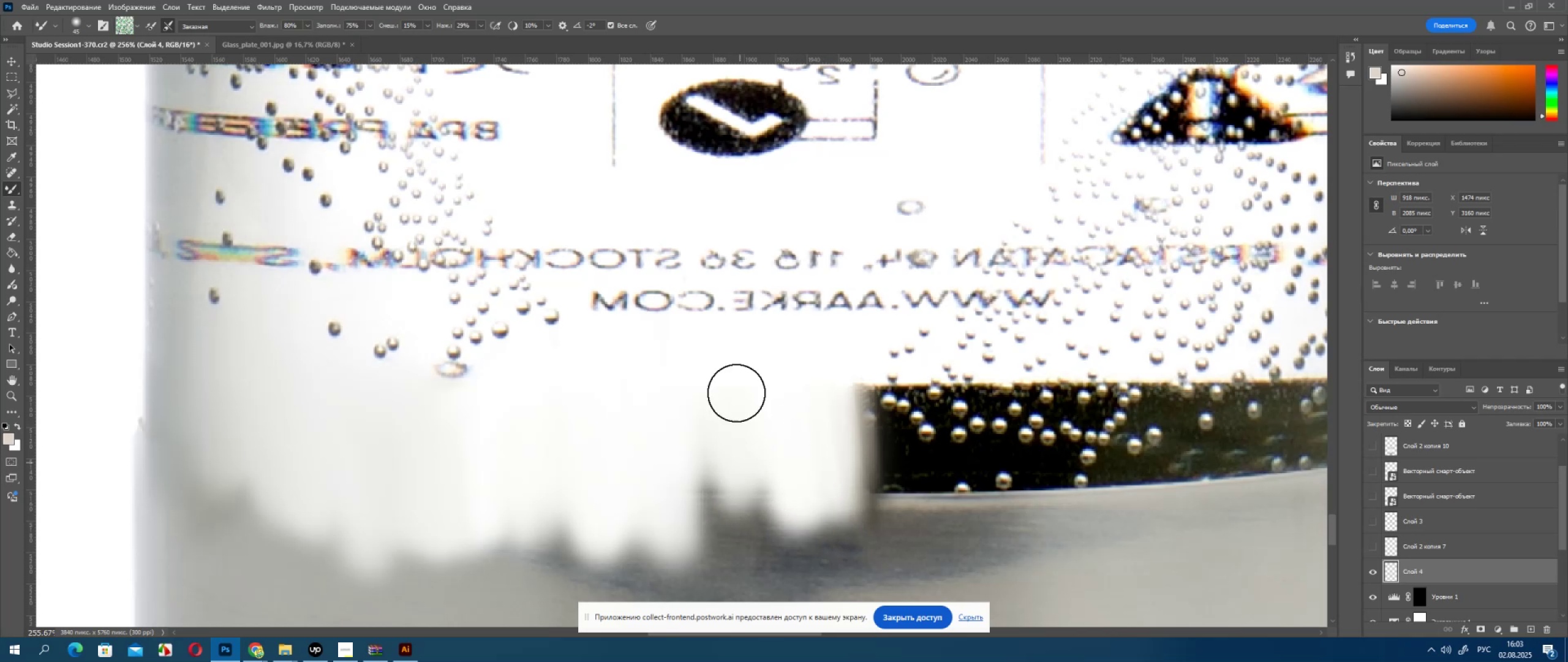 
left_click_drag(start_coordinate=[737, 402], to_coordinate=[766, 490])
 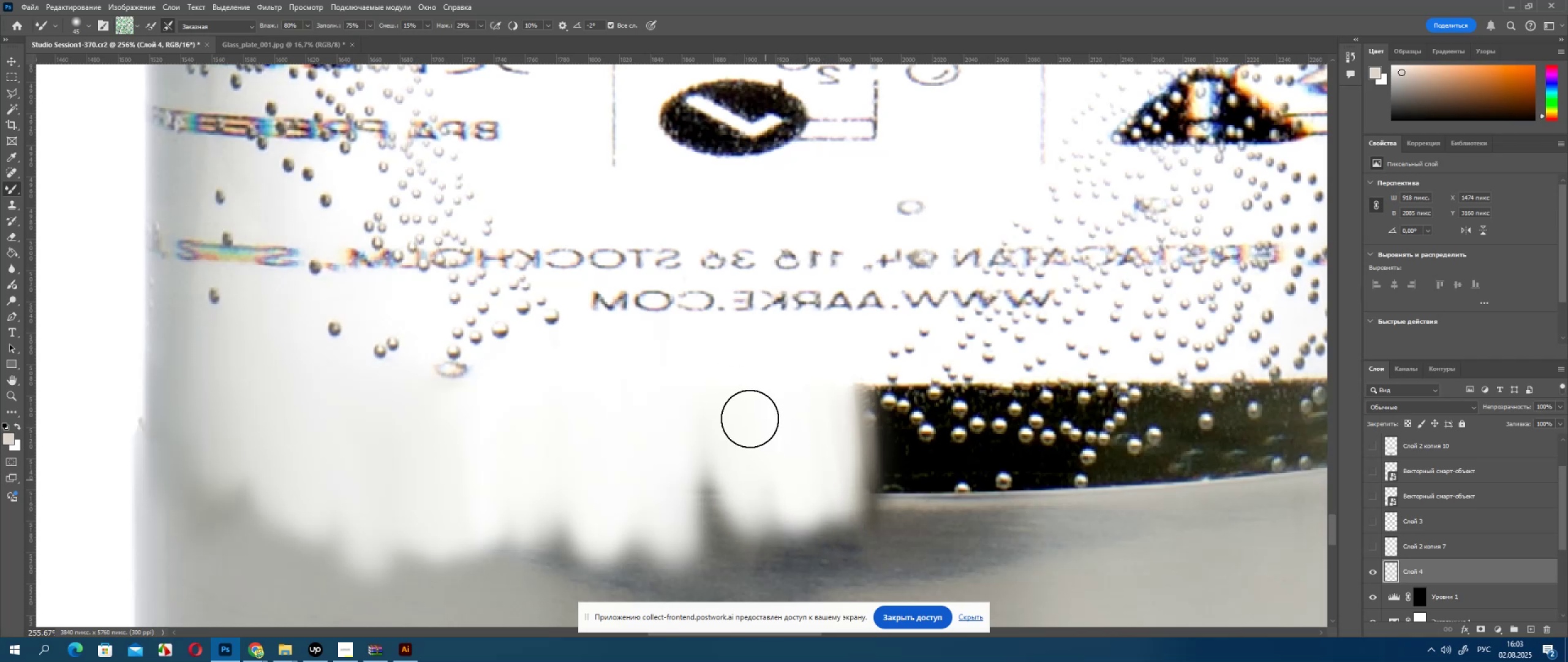 
left_click_drag(start_coordinate=[750, 419], to_coordinate=[709, 442])
 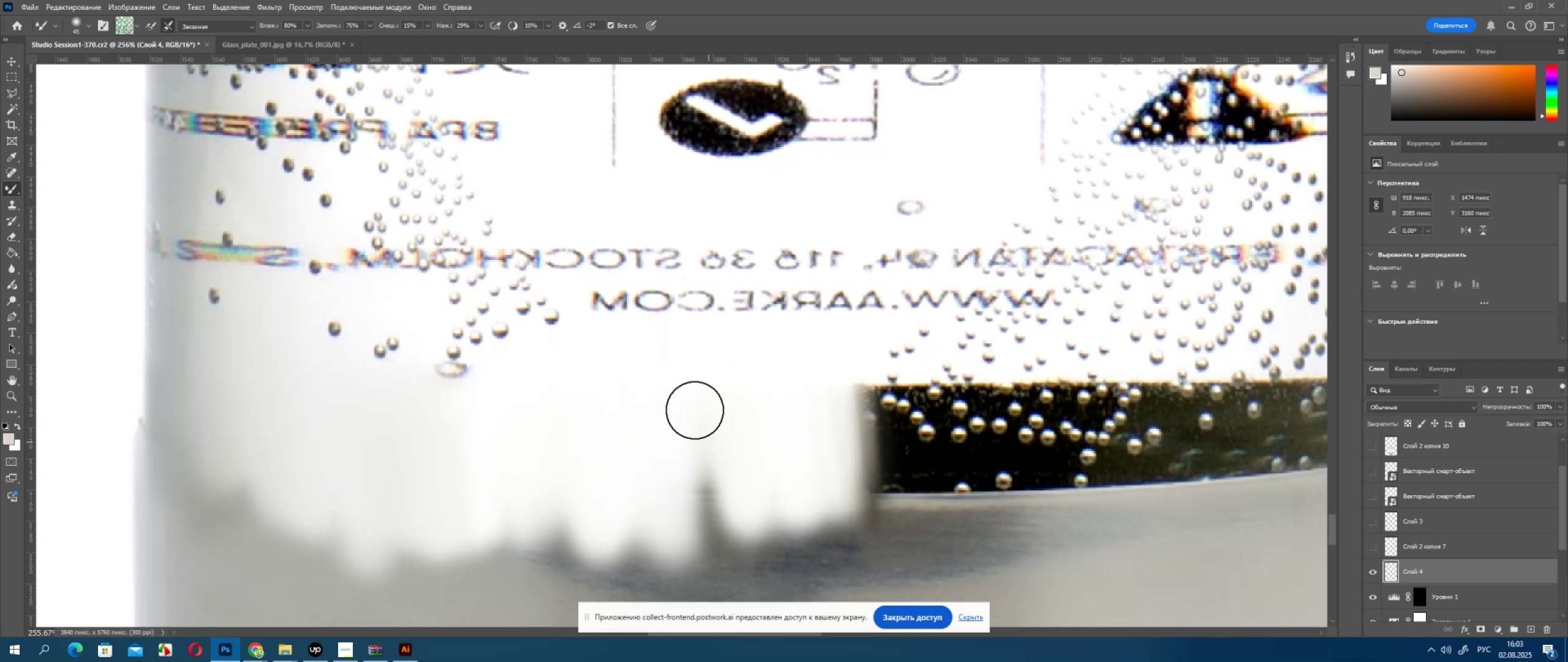 
left_click_drag(start_coordinate=[677, 390], to_coordinate=[685, 477])
 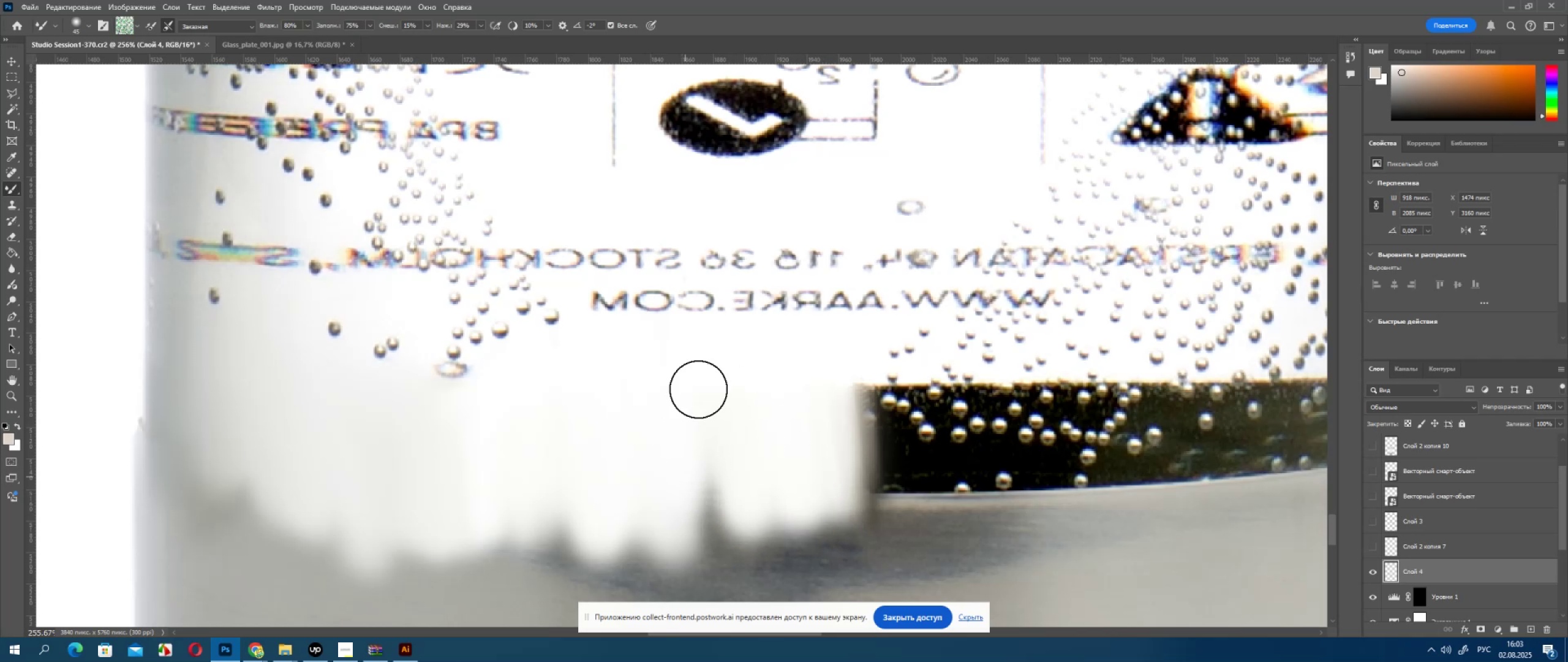 
left_click_drag(start_coordinate=[703, 397], to_coordinate=[718, 500])
 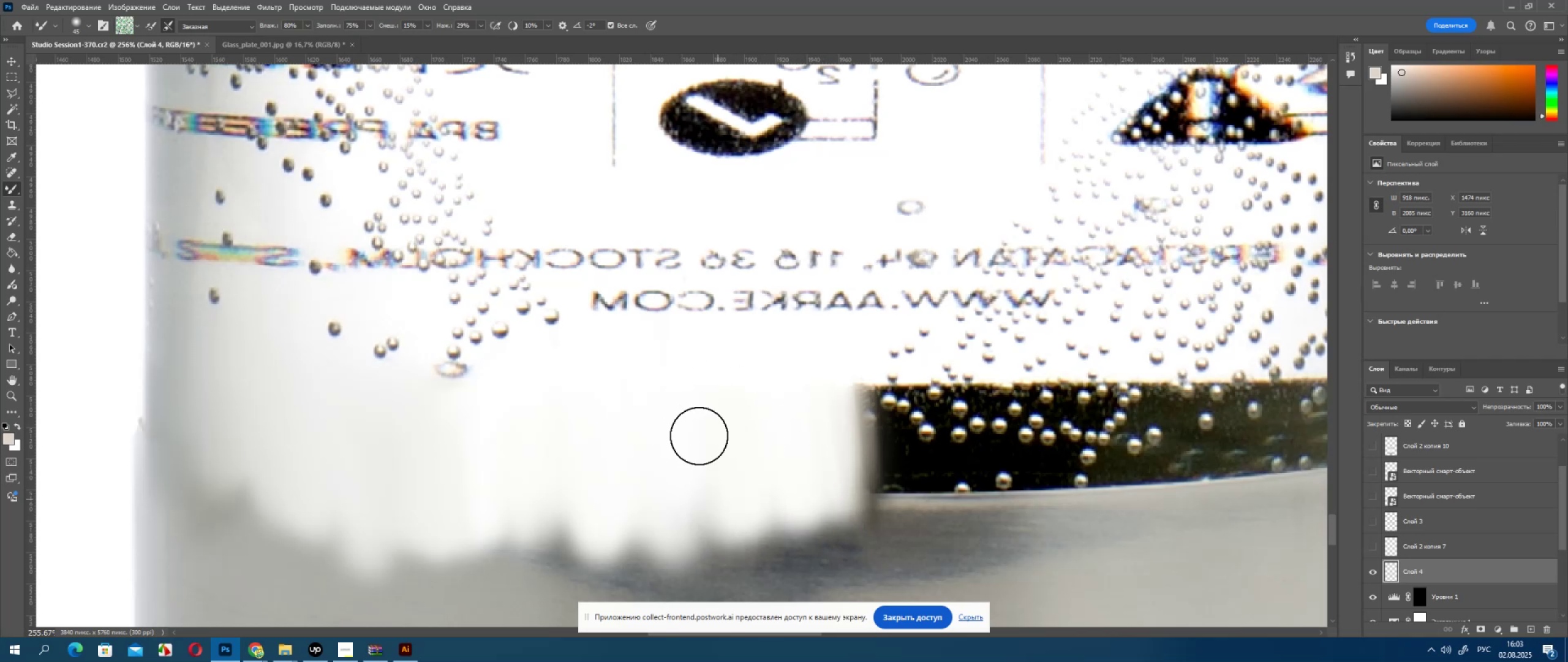 
left_click_drag(start_coordinate=[698, 448], to_coordinate=[706, 482])
 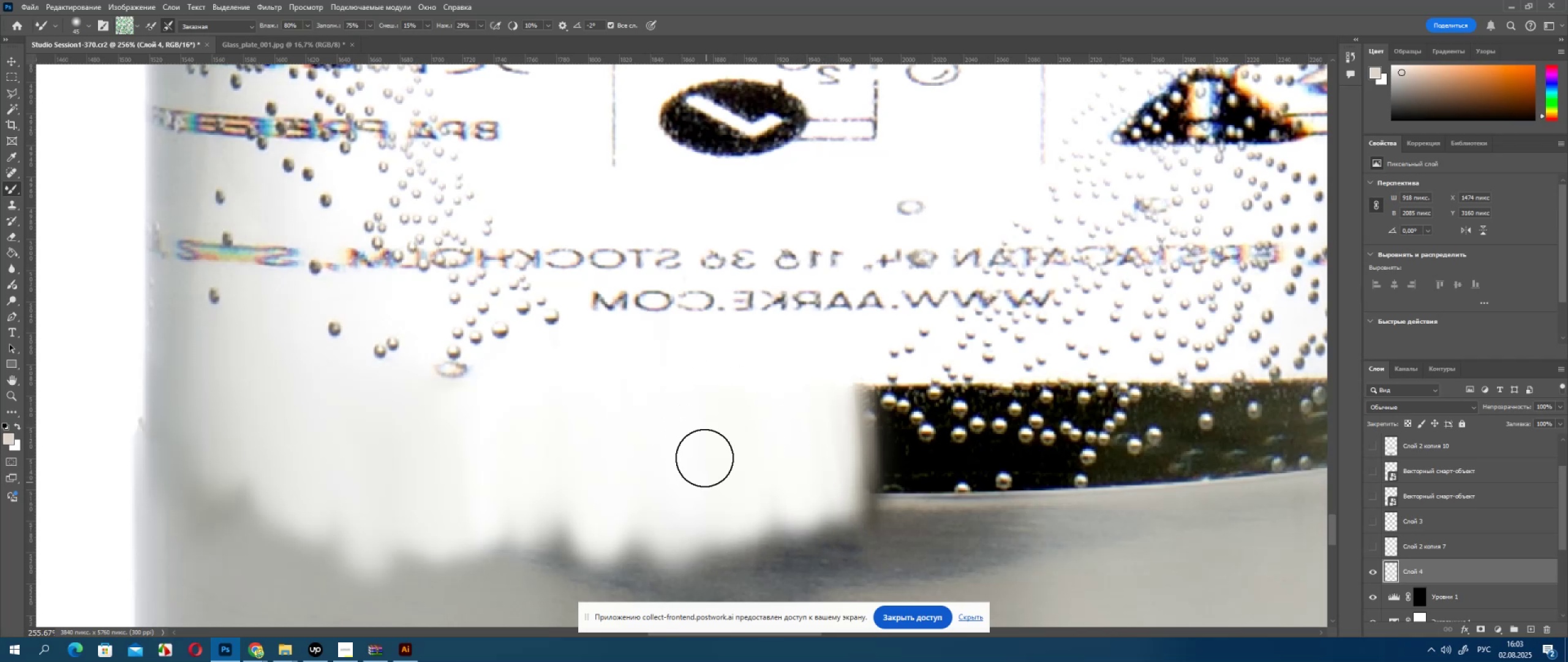 
left_click_drag(start_coordinate=[703, 446], to_coordinate=[717, 530])
 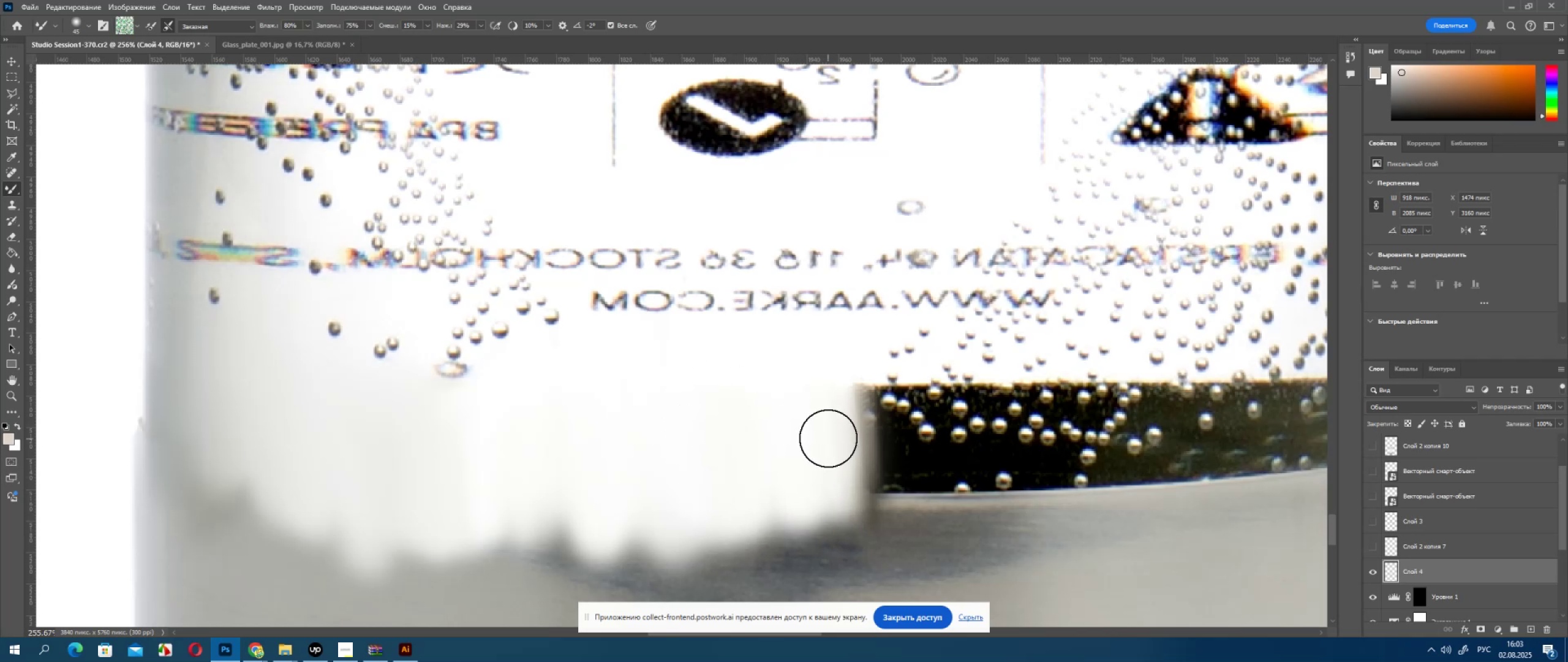 
hold_key(key=Space, duration=0.75)
 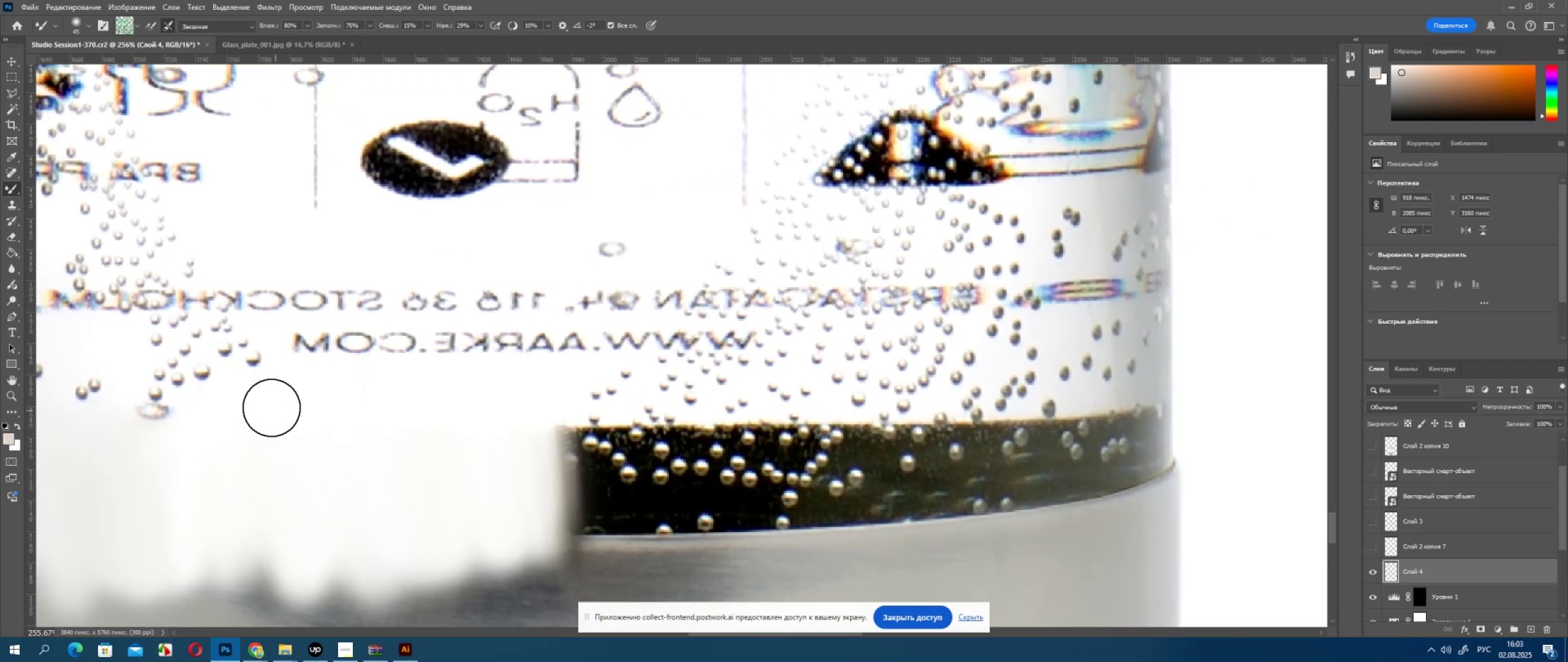 
left_click_drag(start_coordinate=[835, 438], to_coordinate=[537, 479])
 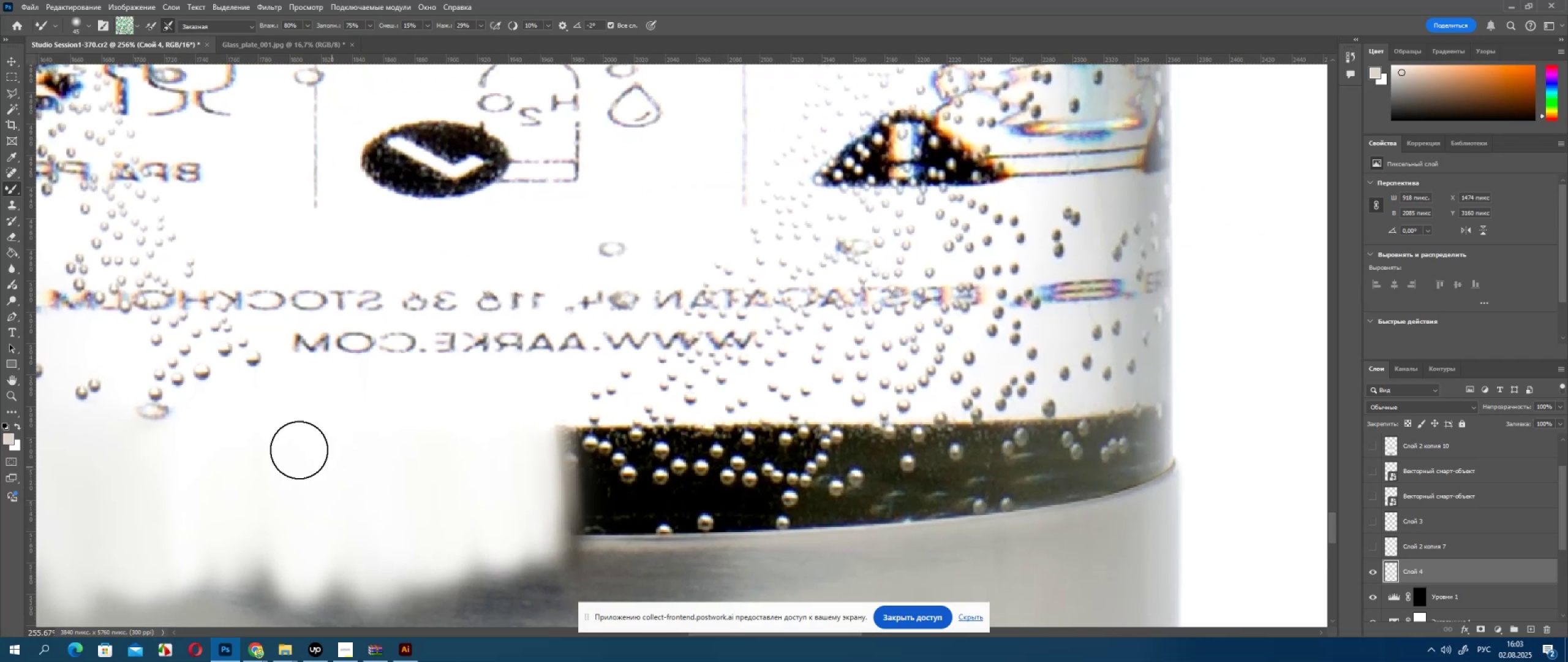 
left_click_drag(start_coordinate=[268, 430], to_coordinate=[263, 520])
 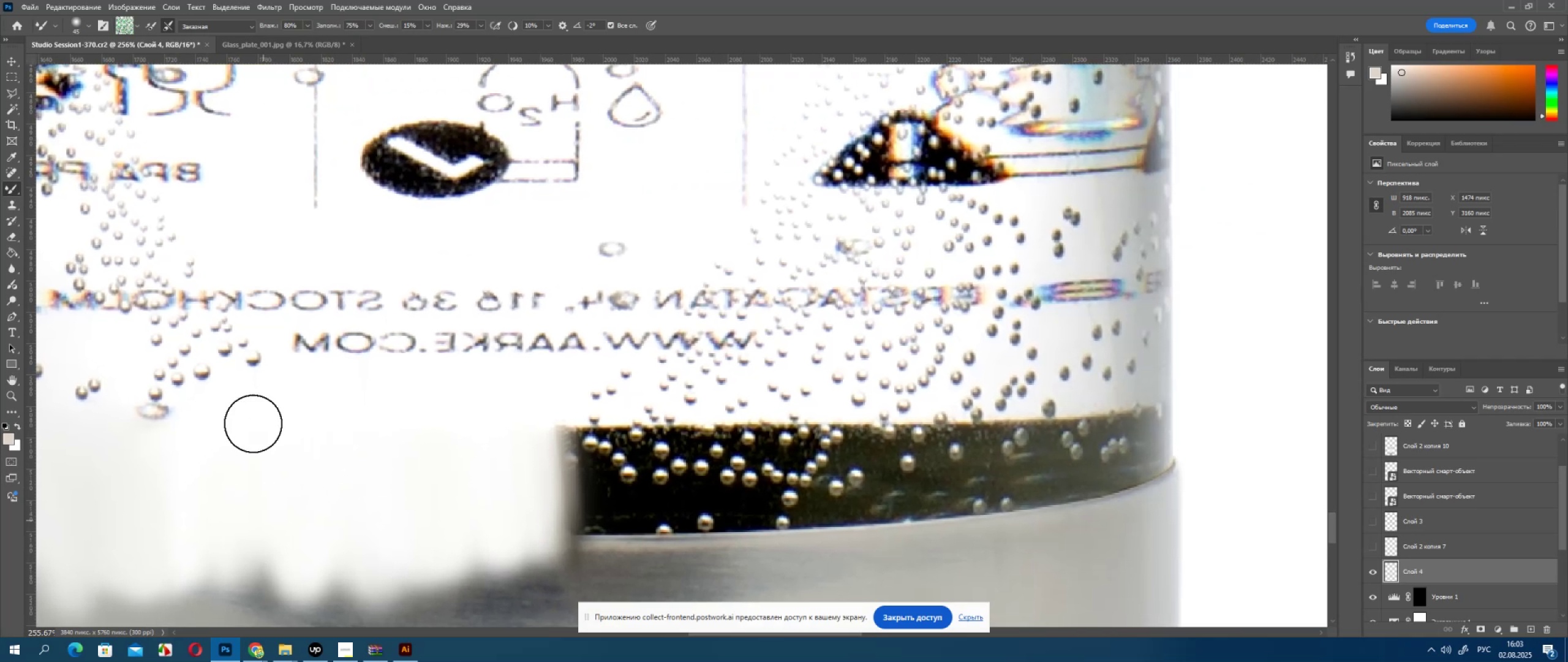 
left_click_drag(start_coordinate=[249, 445], to_coordinate=[262, 568])
 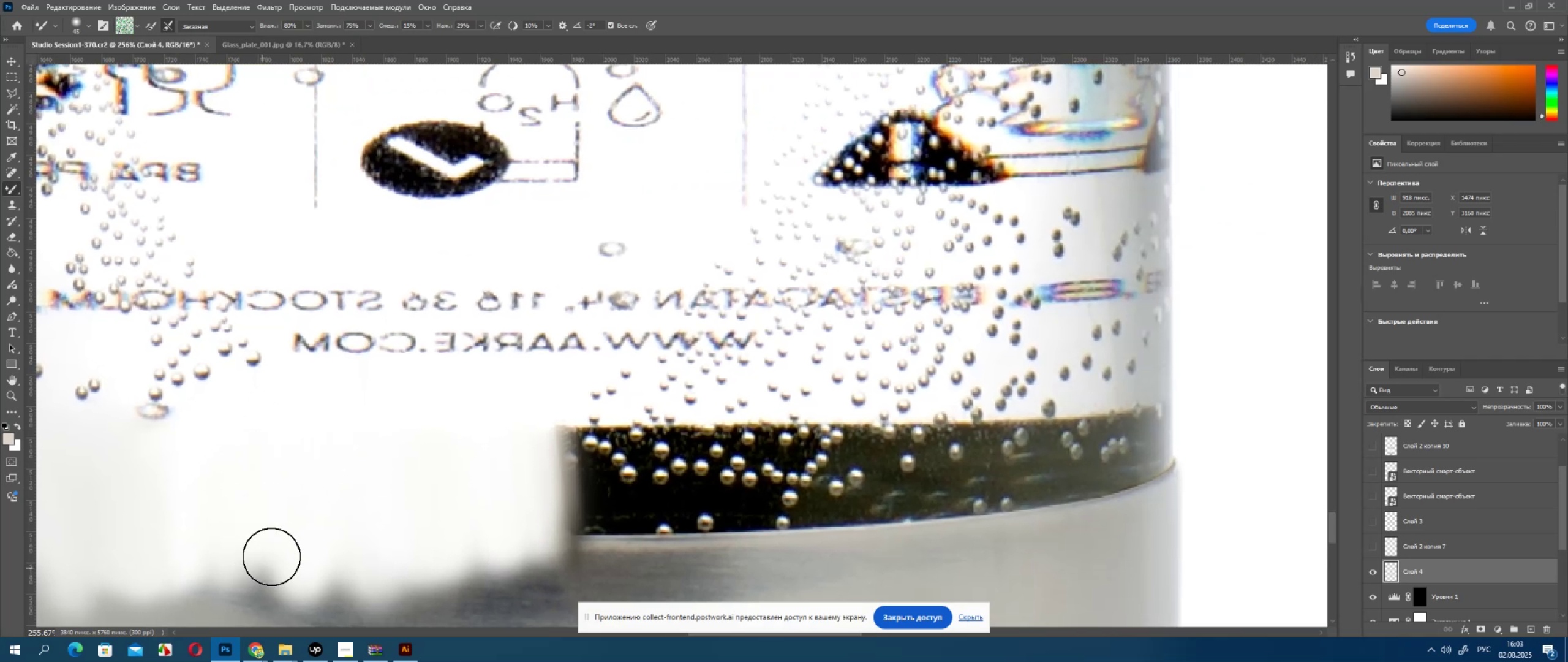 
hold_key(key=Space, duration=0.63)
 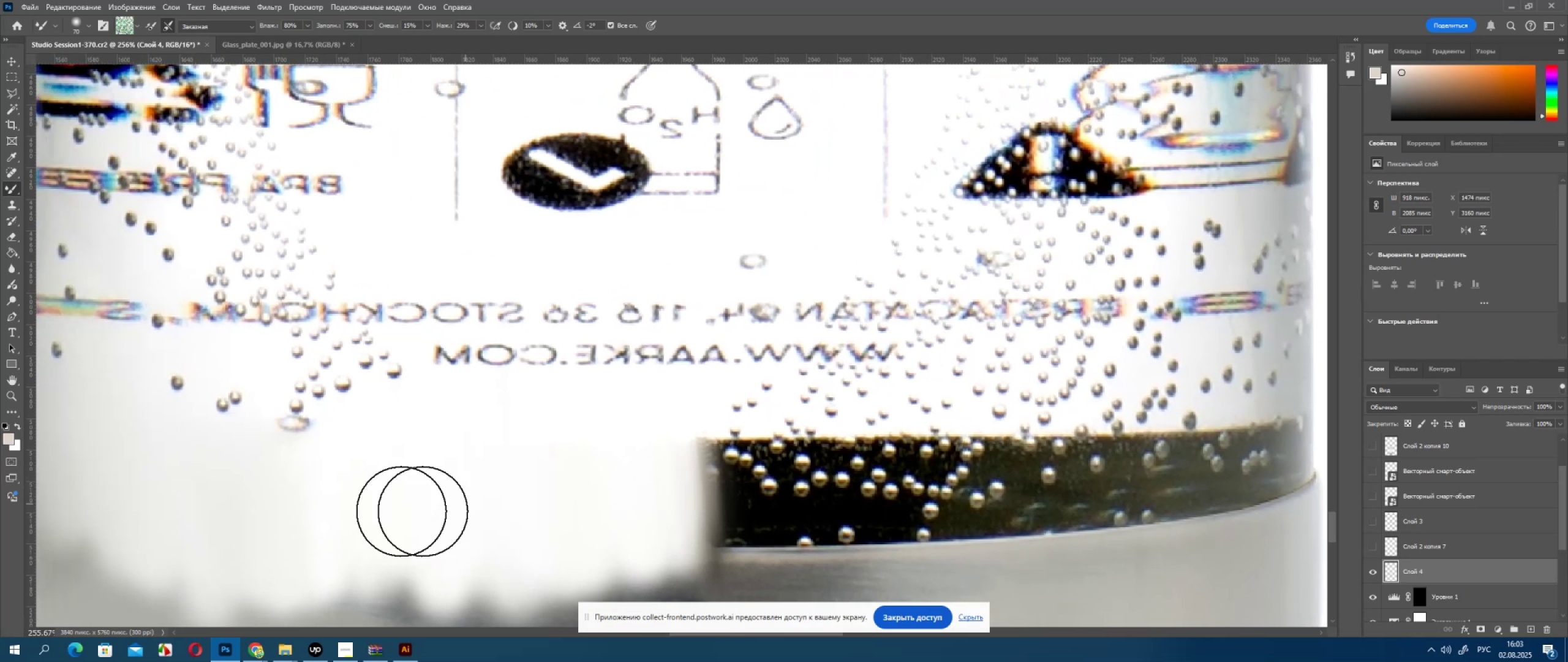 
left_click_drag(start_coordinate=[319, 489], to_coordinate=[460, 501])
 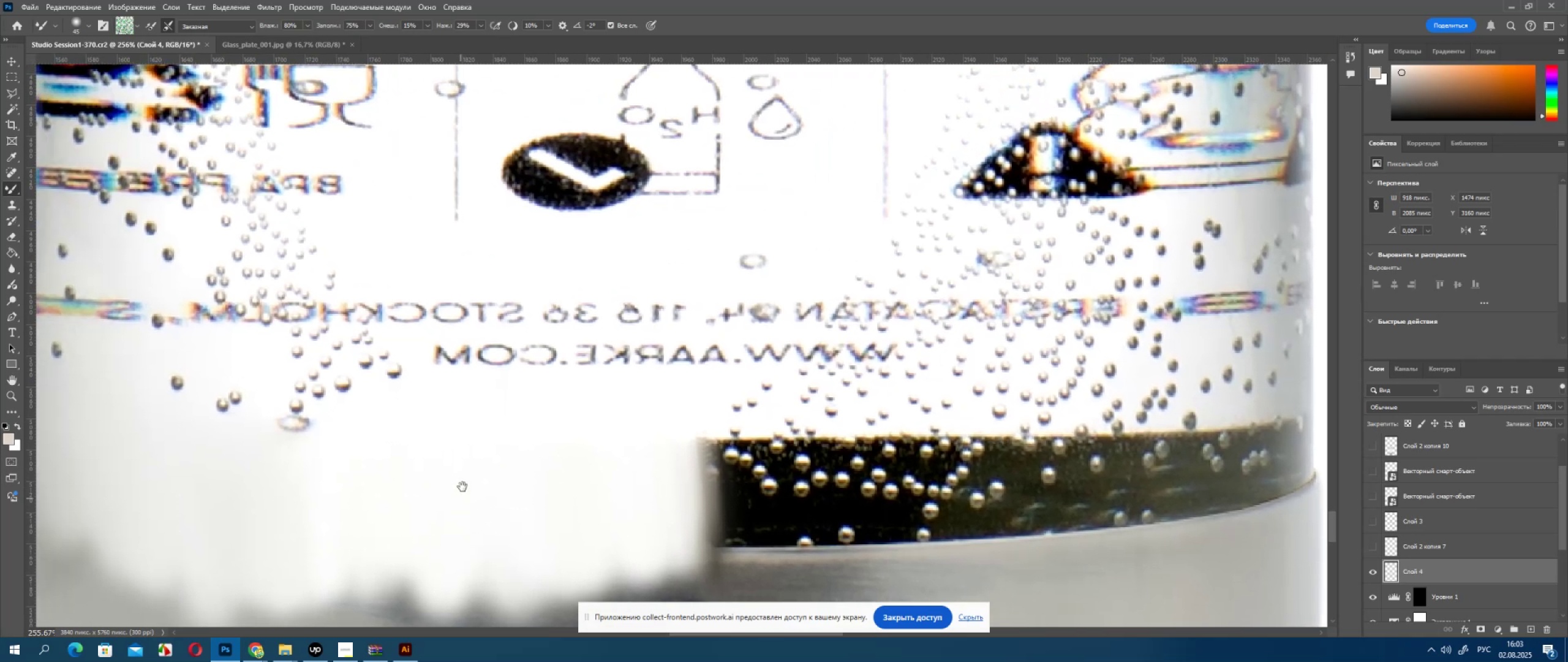 
hold_key(key=AltLeft, duration=0.47)
 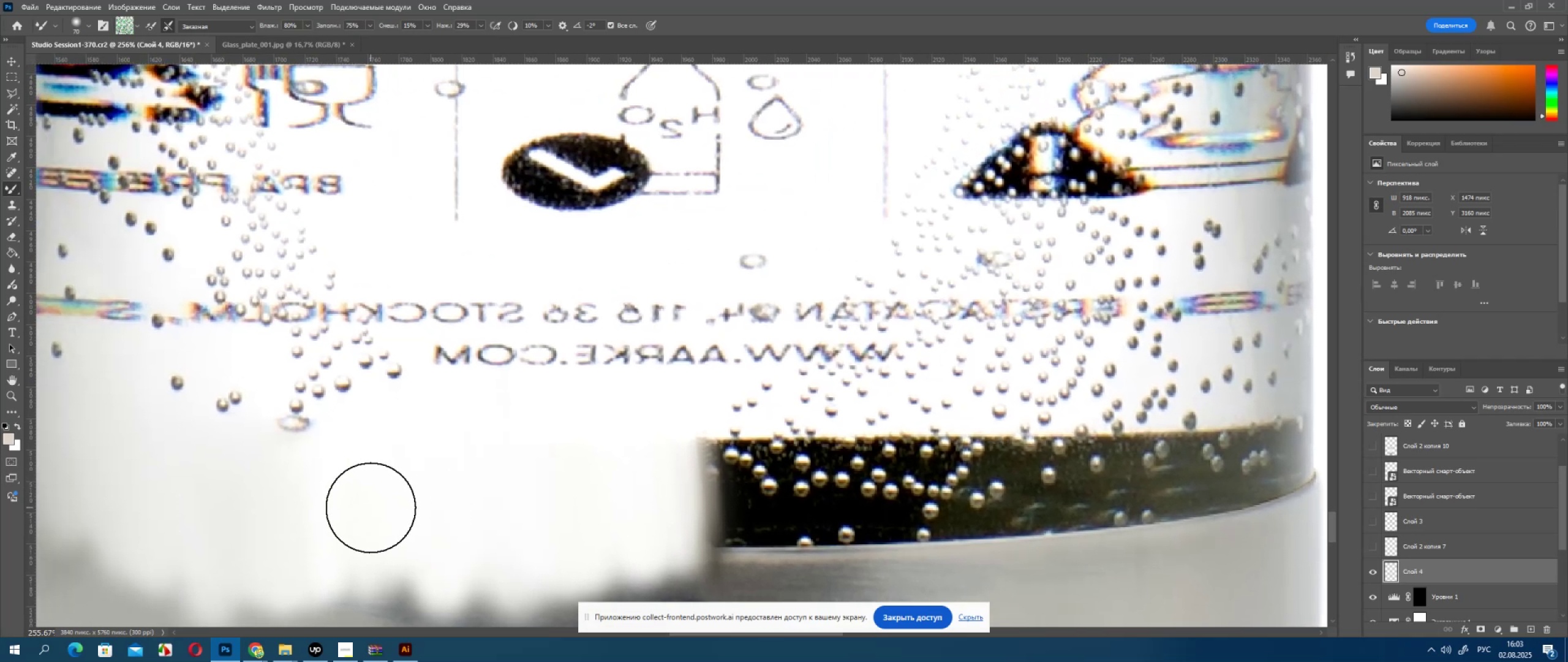 
left_click_drag(start_coordinate=[368, 503], to_coordinate=[247, 489])
 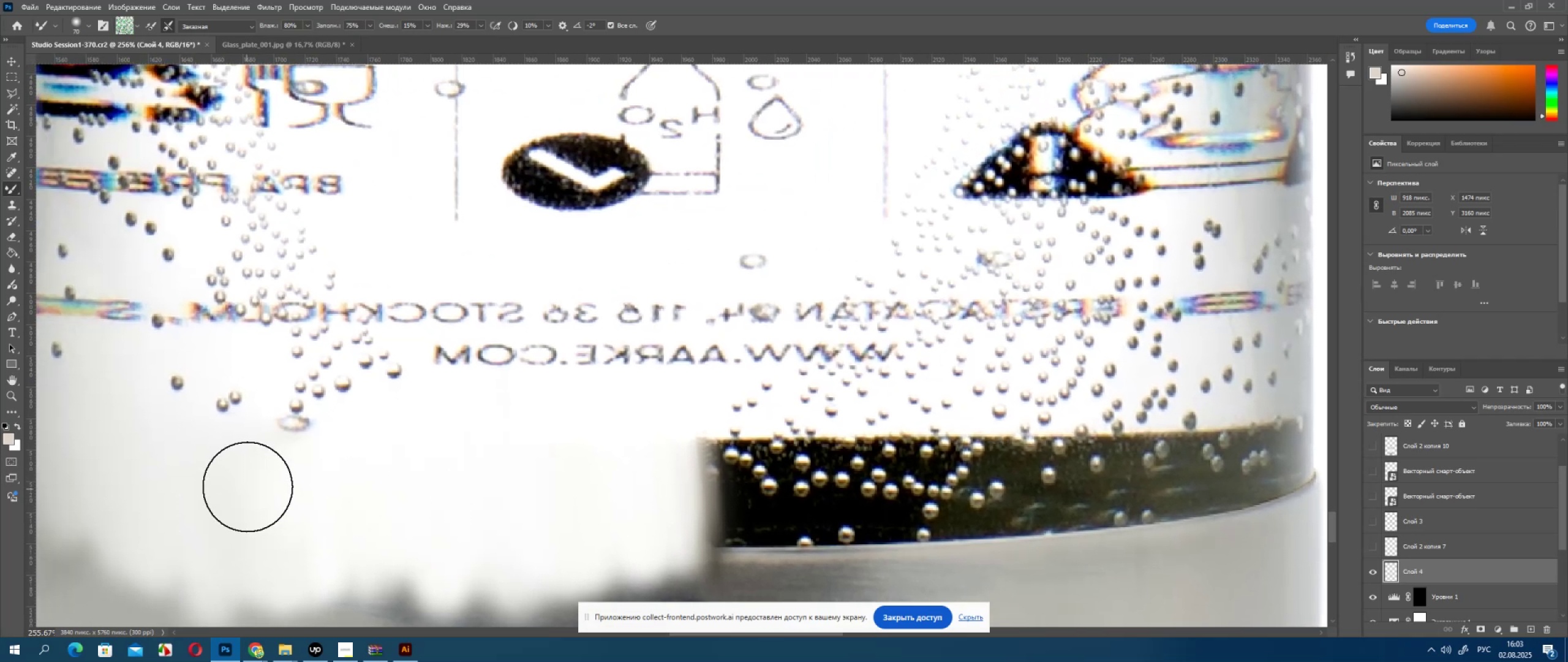 
left_click_drag(start_coordinate=[260, 494], to_coordinate=[380, 504])
 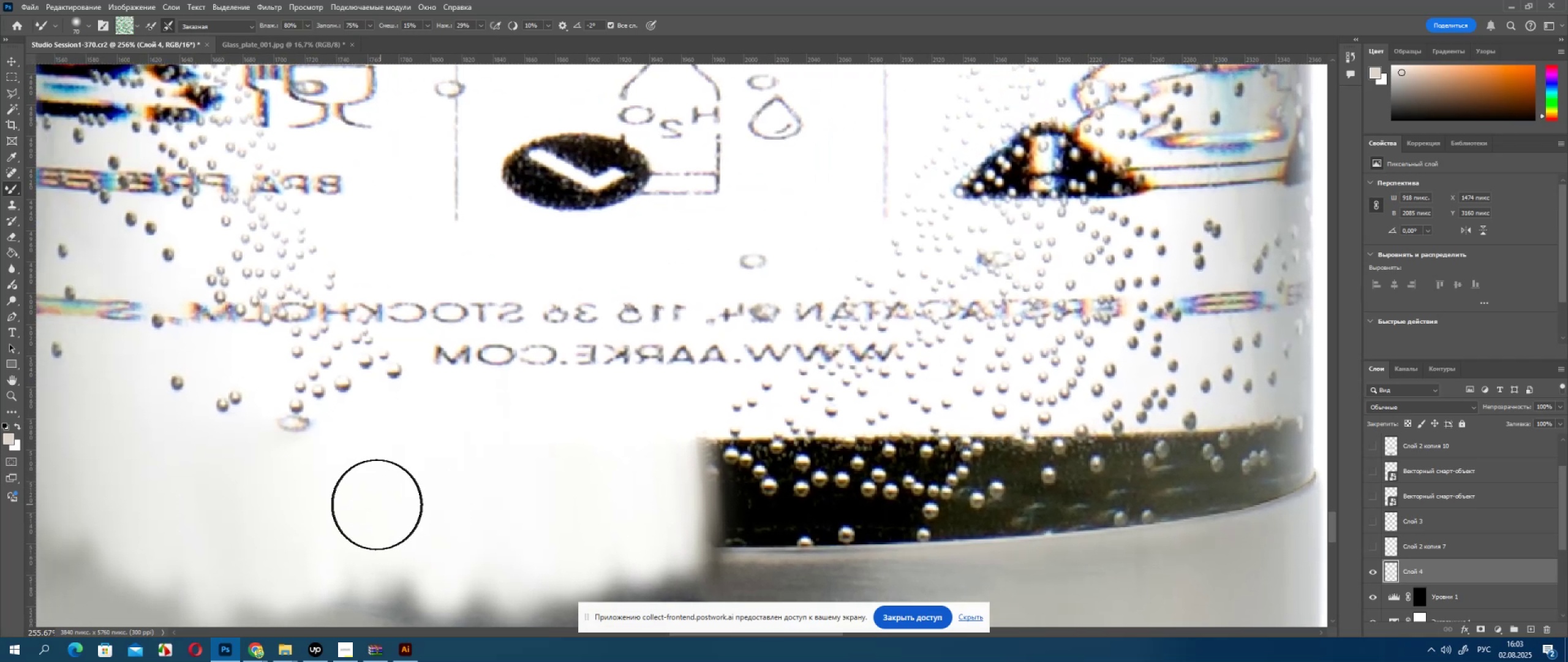 
left_click_drag(start_coordinate=[355, 507], to_coordinate=[255, 501])
 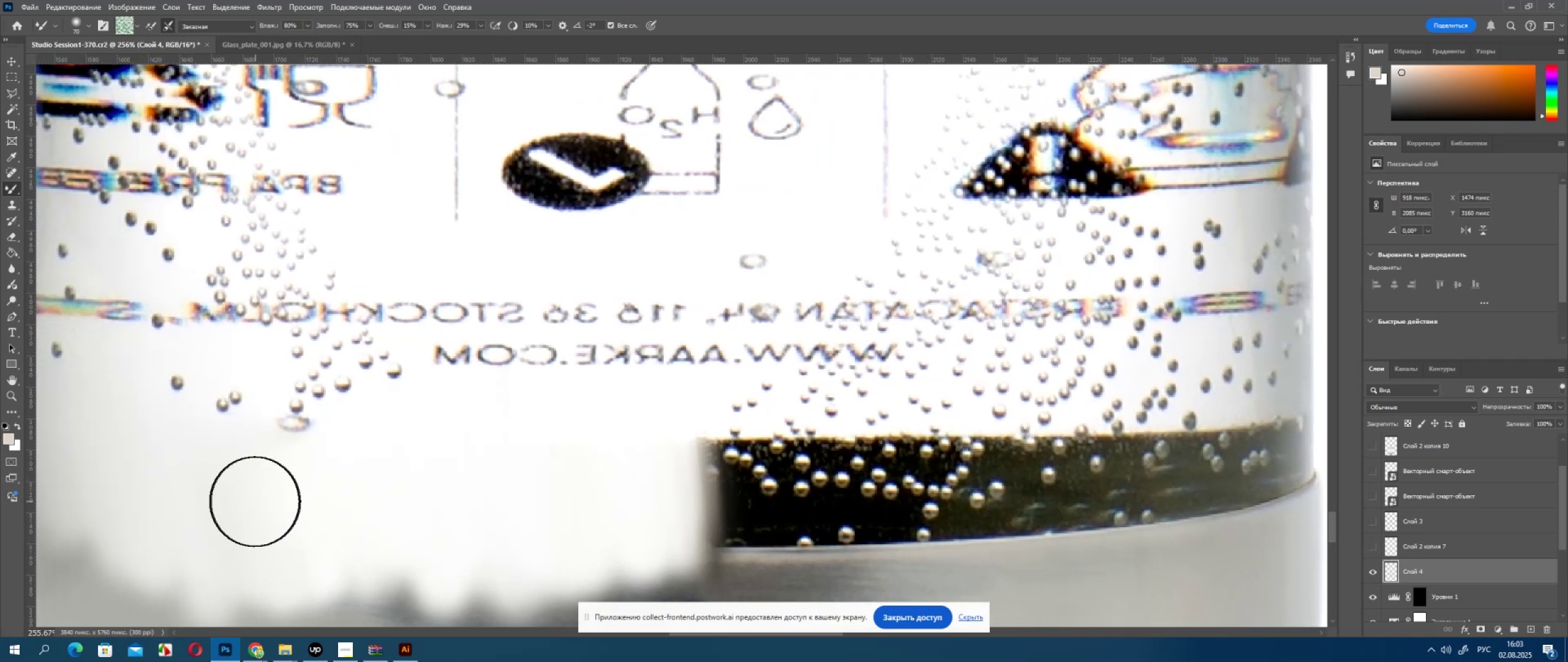 
left_click_drag(start_coordinate=[258, 506], to_coordinate=[435, 520])
 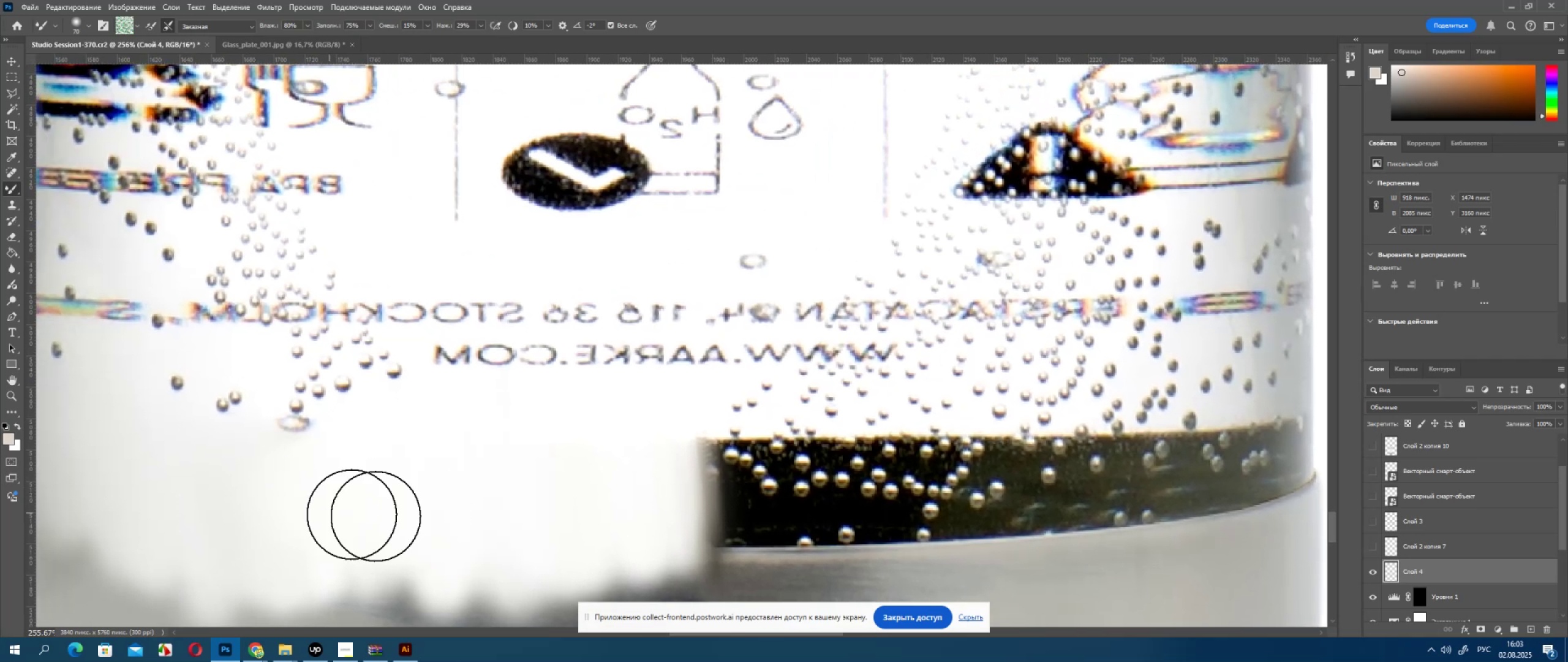 
hold_key(key=Space, duration=0.67)
 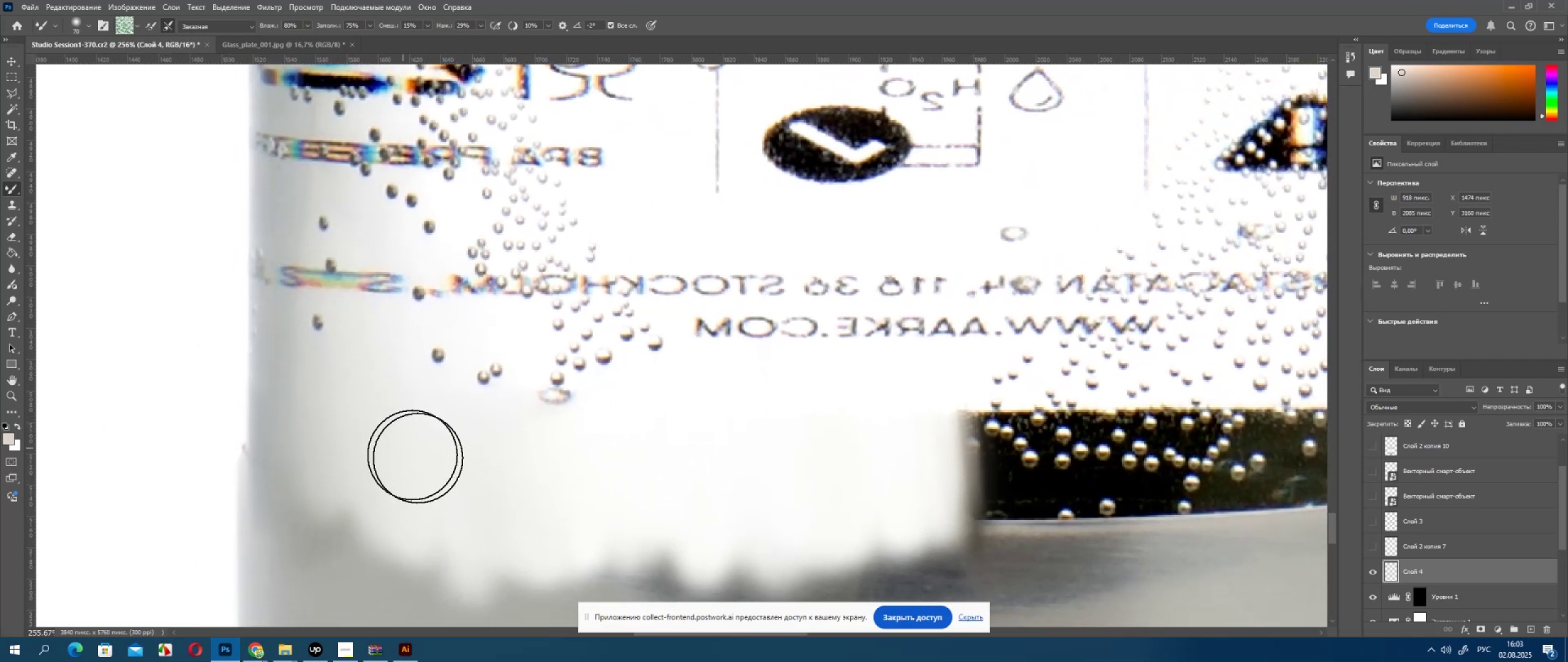 
left_click_drag(start_coordinate=[380, 485], to_coordinate=[641, 457])
 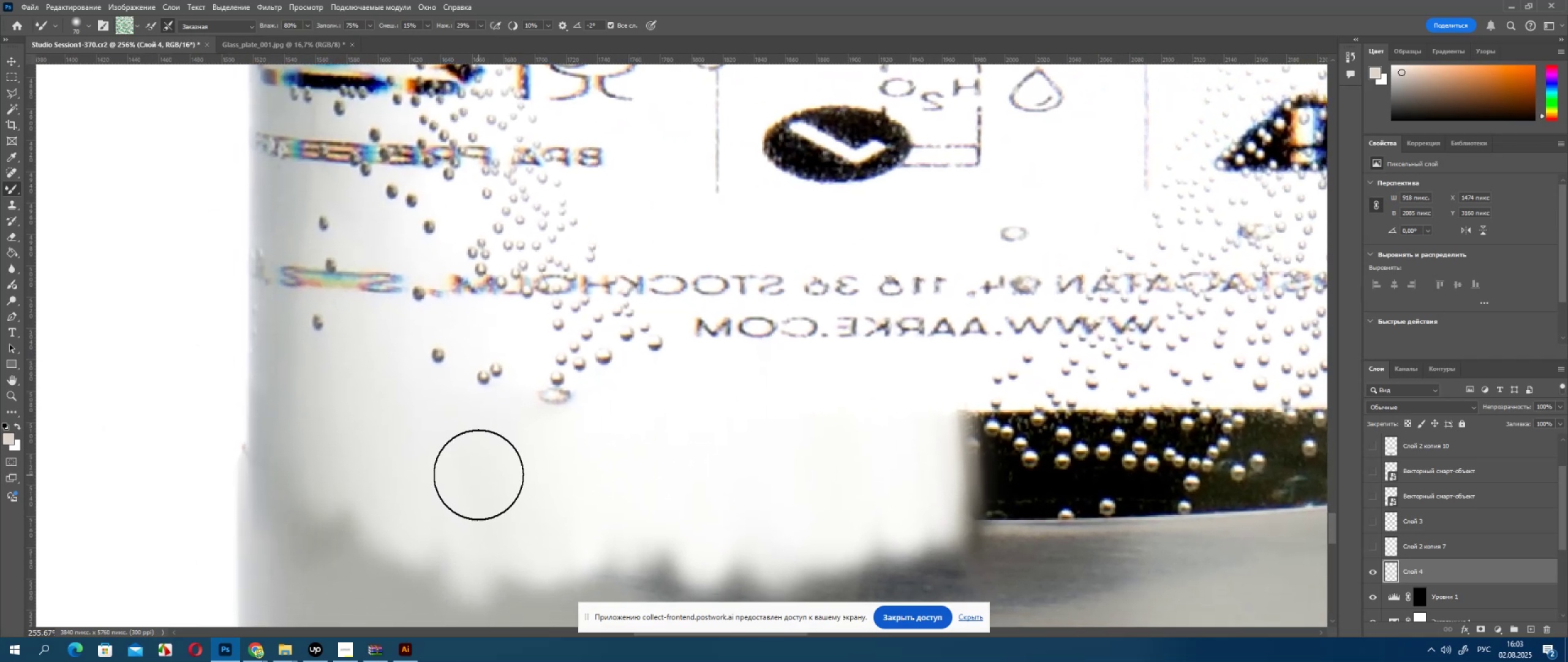 
left_click_drag(start_coordinate=[486, 468], to_coordinate=[403, 448])
 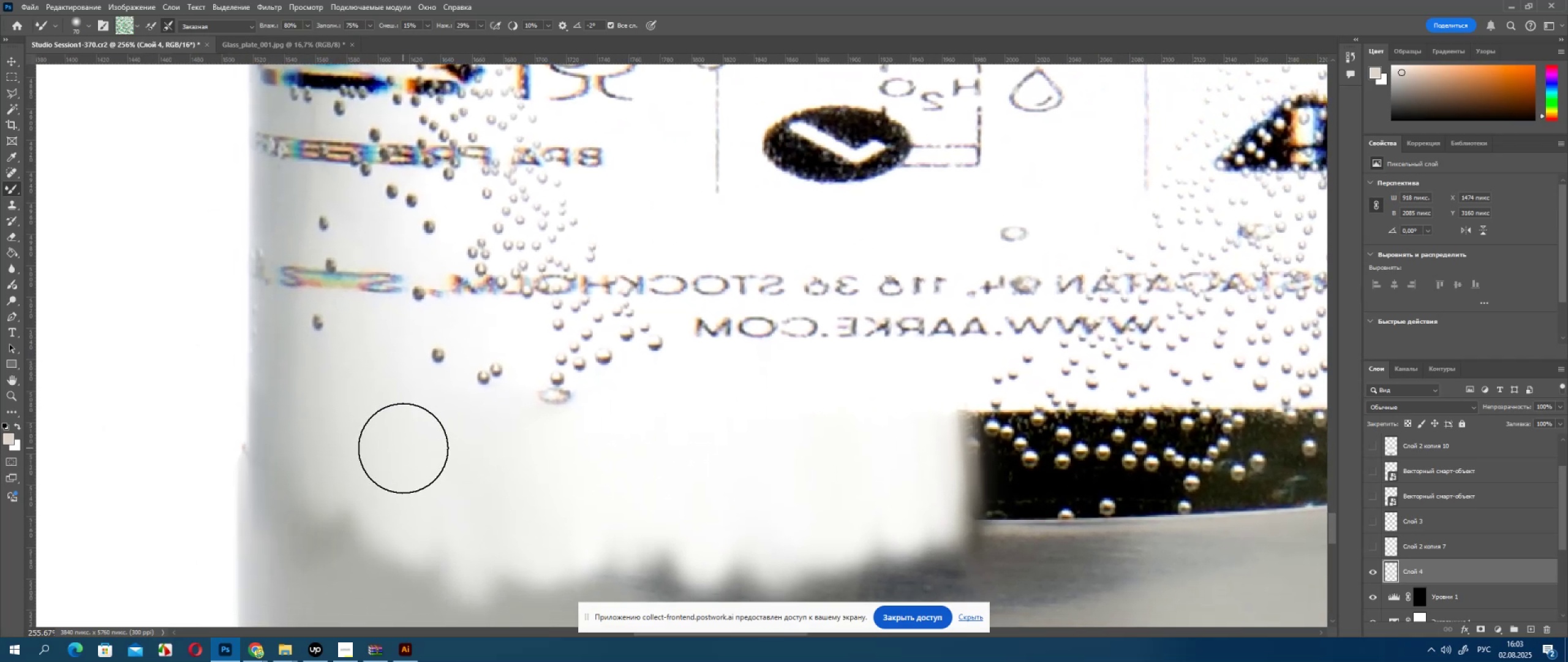 
left_click_drag(start_coordinate=[409, 451], to_coordinate=[570, 487])
 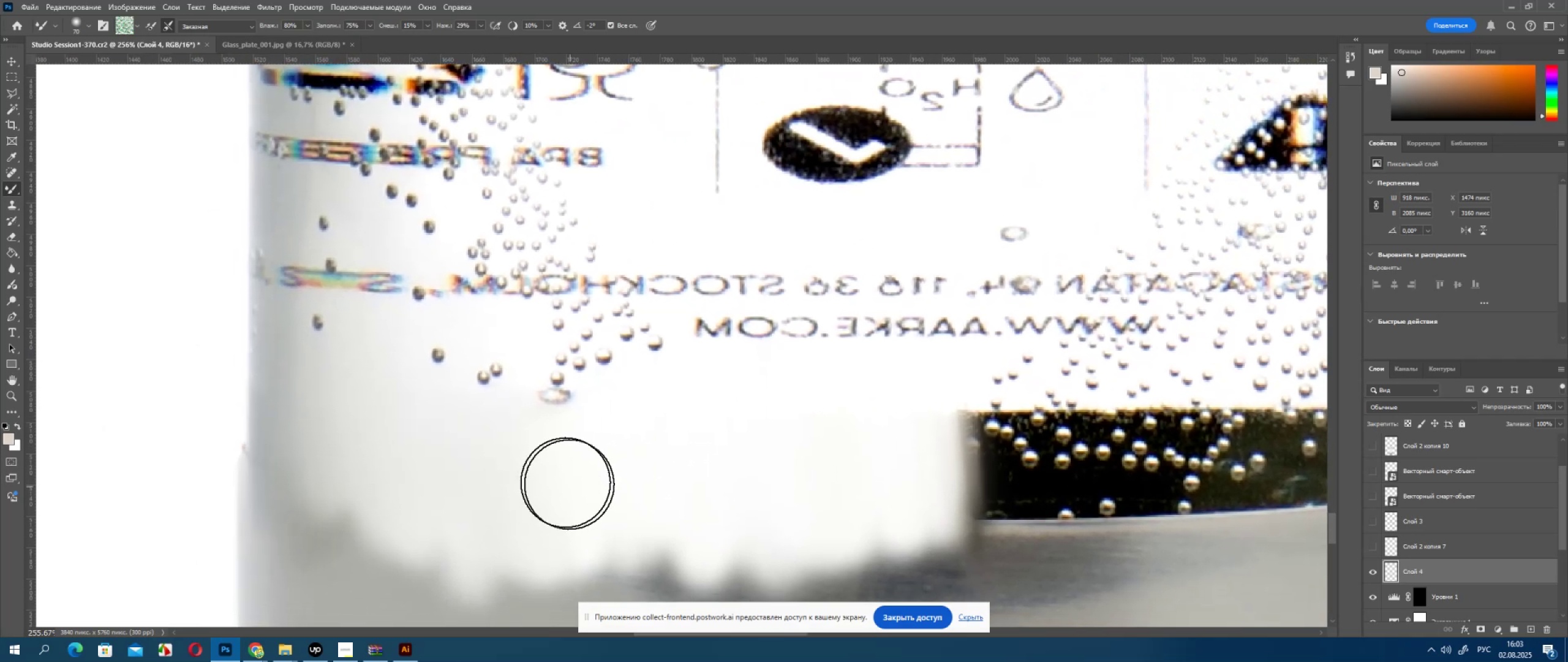 
left_click_drag(start_coordinate=[530, 479], to_coordinate=[432, 463])
 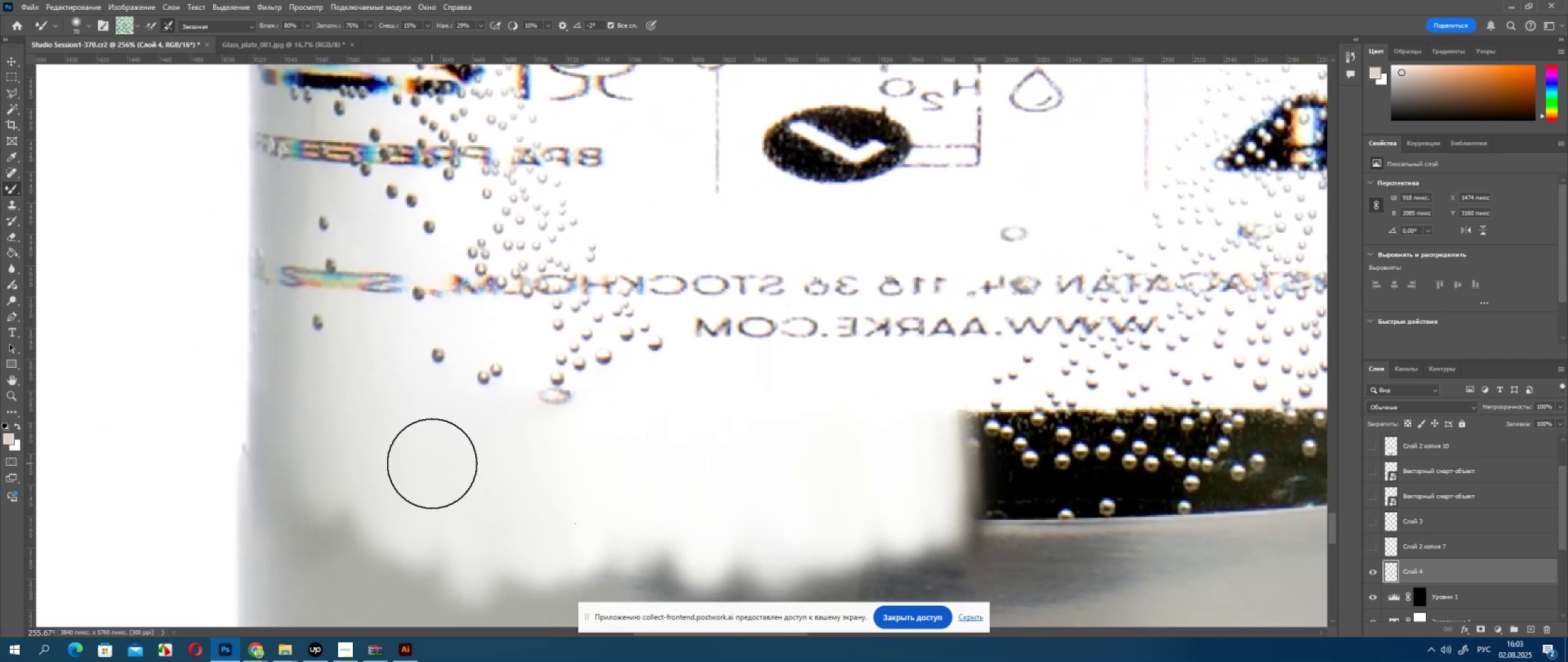 
left_click_drag(start_coordinate=[432, 463], to_coordinate=[705, 494])
 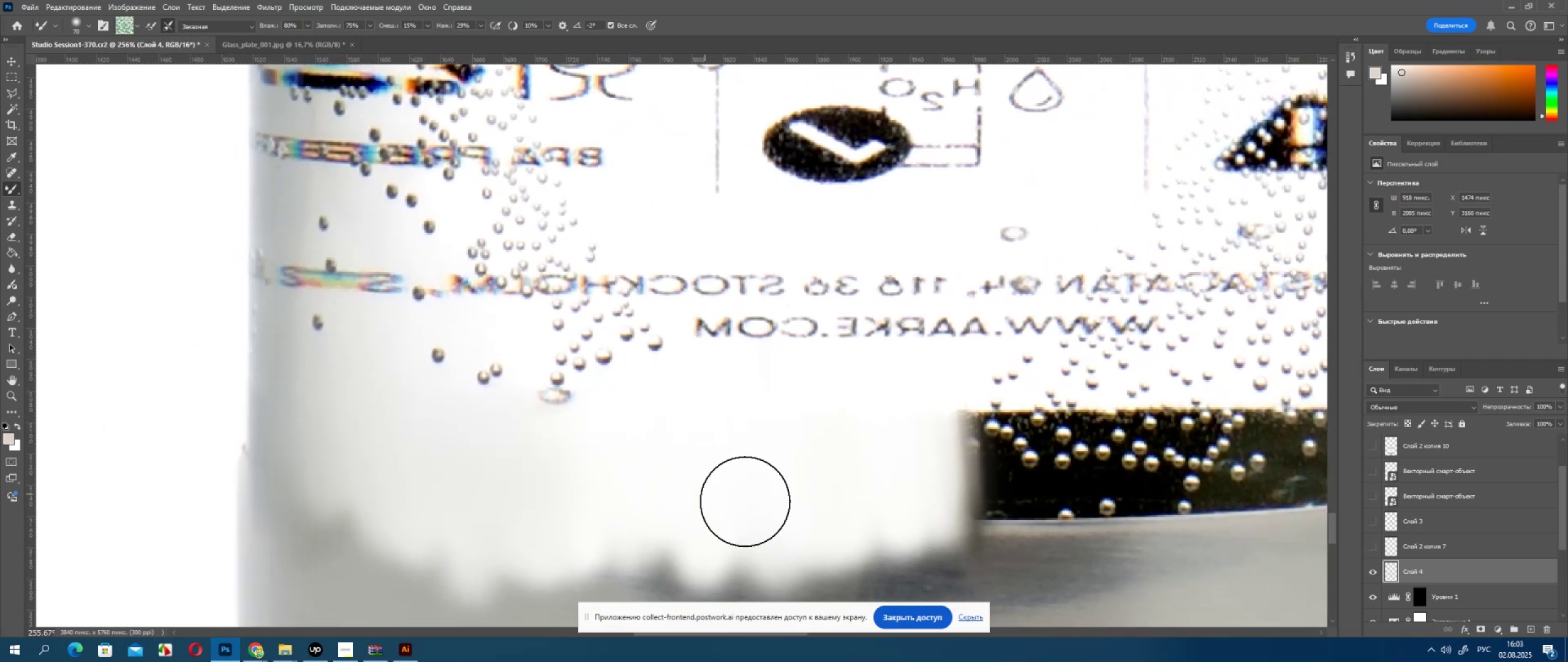 
left_click_drag(start_coordinate=[736, 503], to_coordinate=[780, 482])
 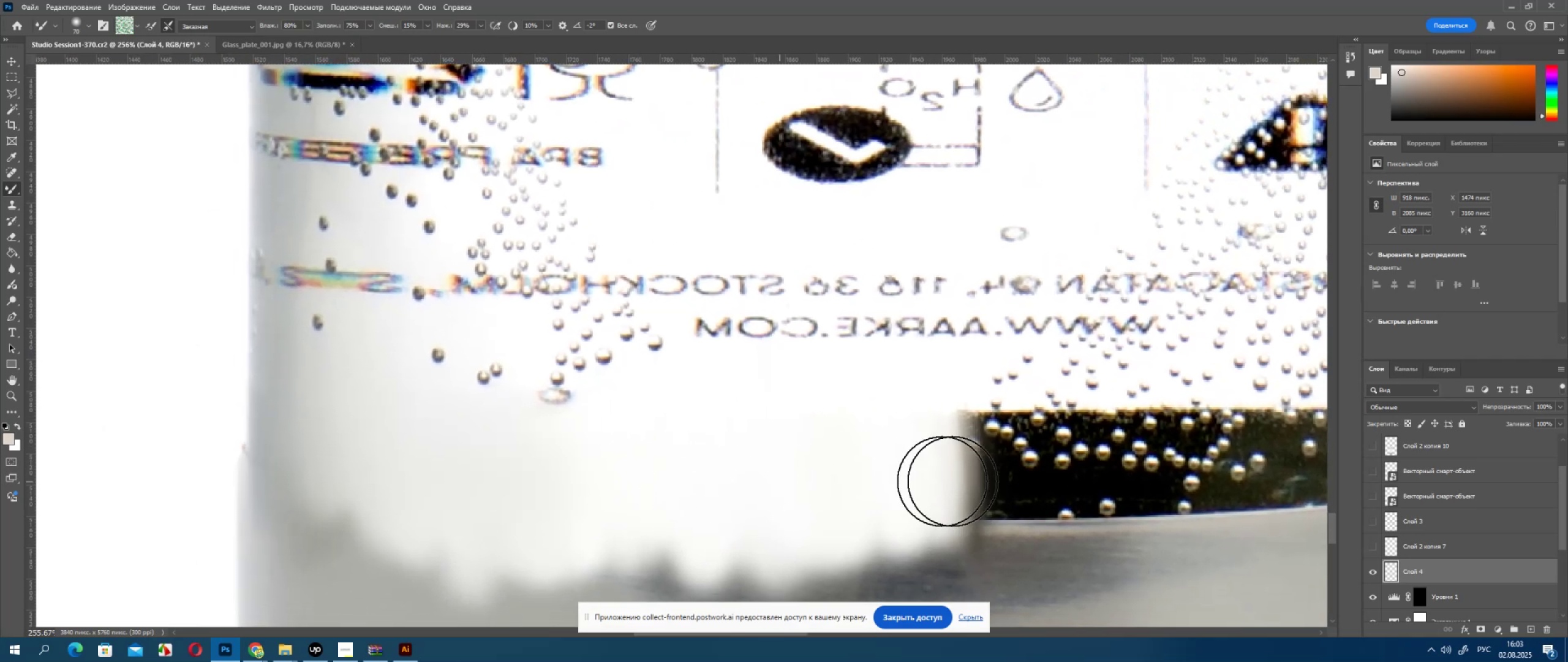 
left_click_drag(start_coordinate=[956, 482], to_coordinate=[888, 473])
 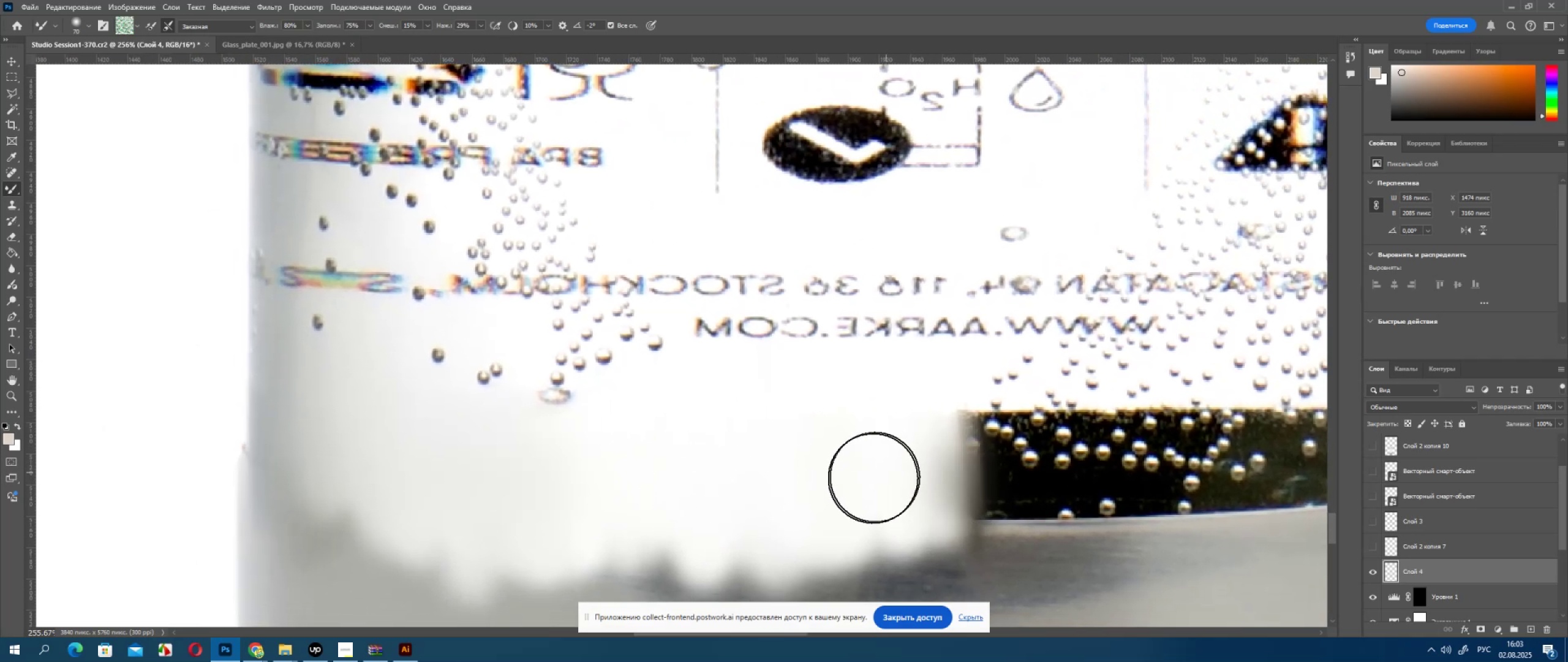 
hold_key(key=Space, duration=0.67)
 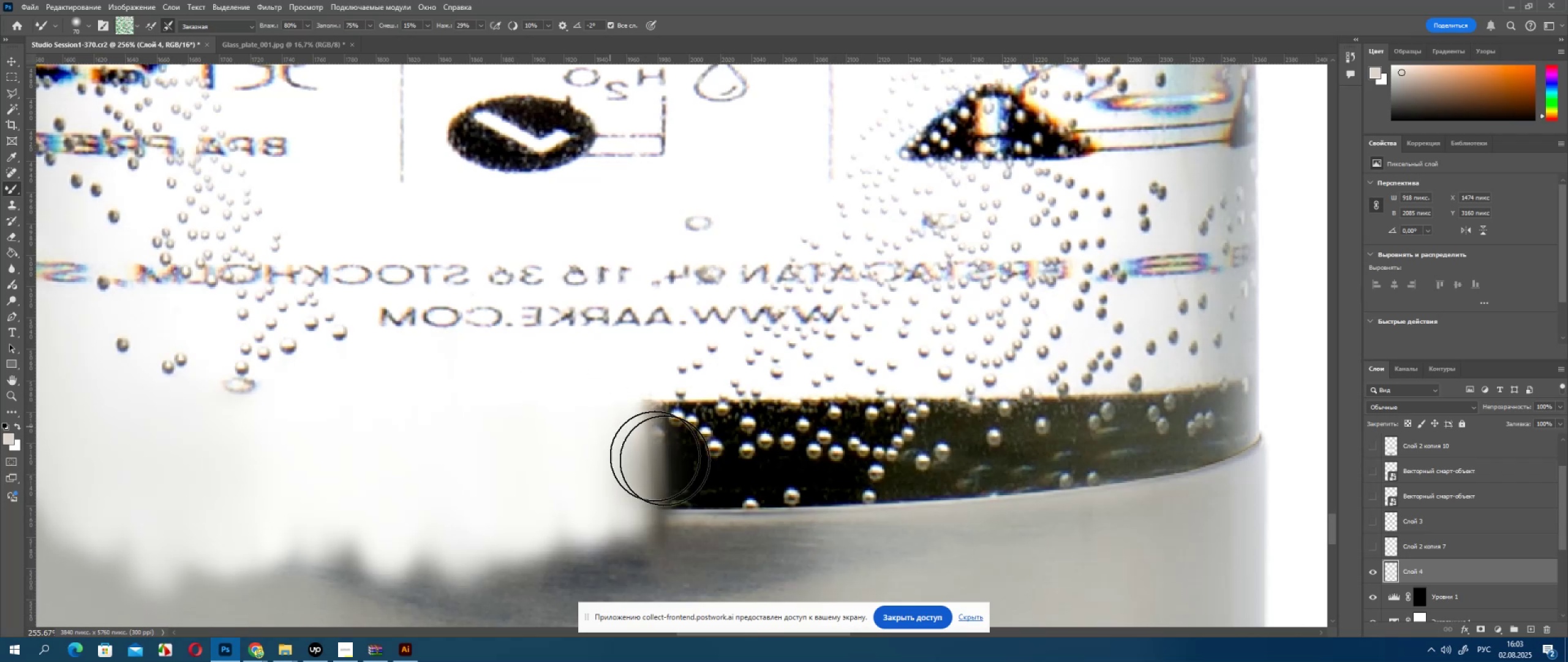 
left_click_drag(start_coordinate=[1041, 473], to_coordinate=[726, 462])
 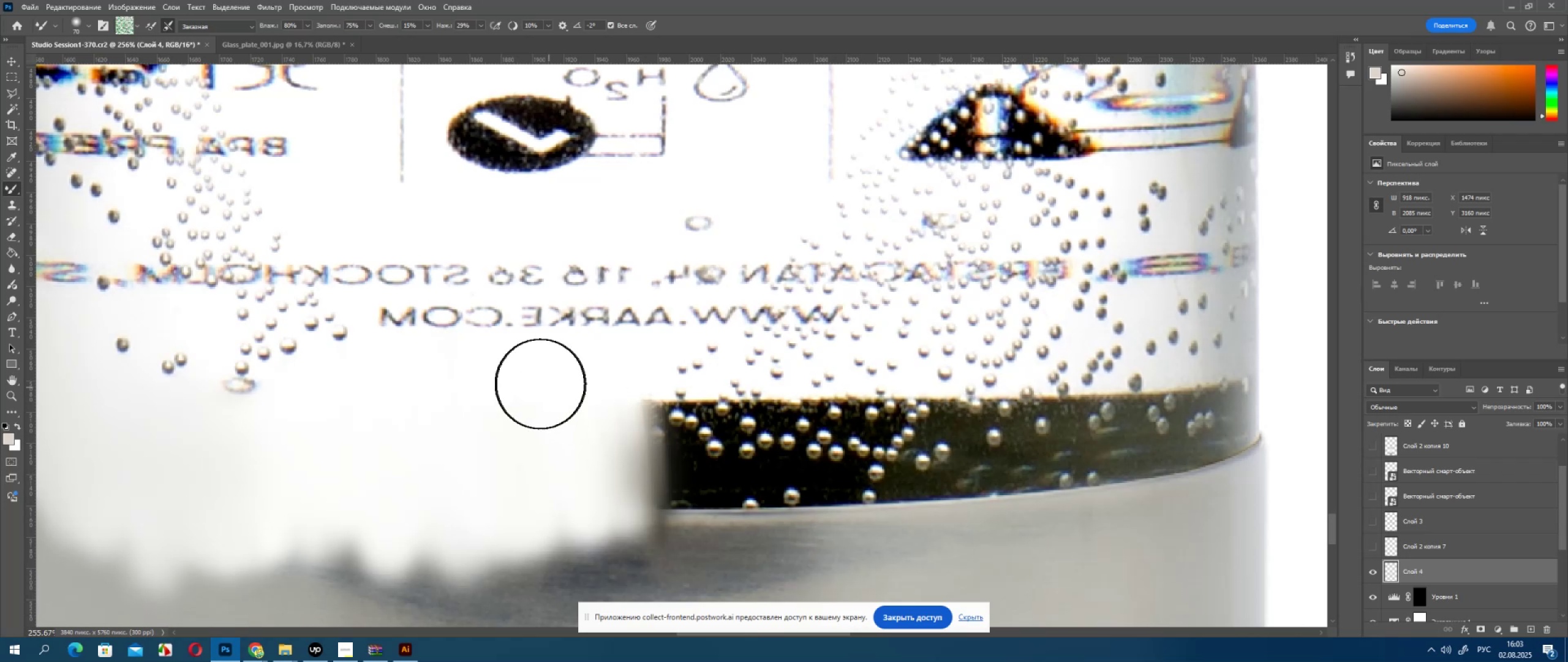 
left_click_drag(start_coordinate=[591, 414], to_coordinate=[715, 498])
 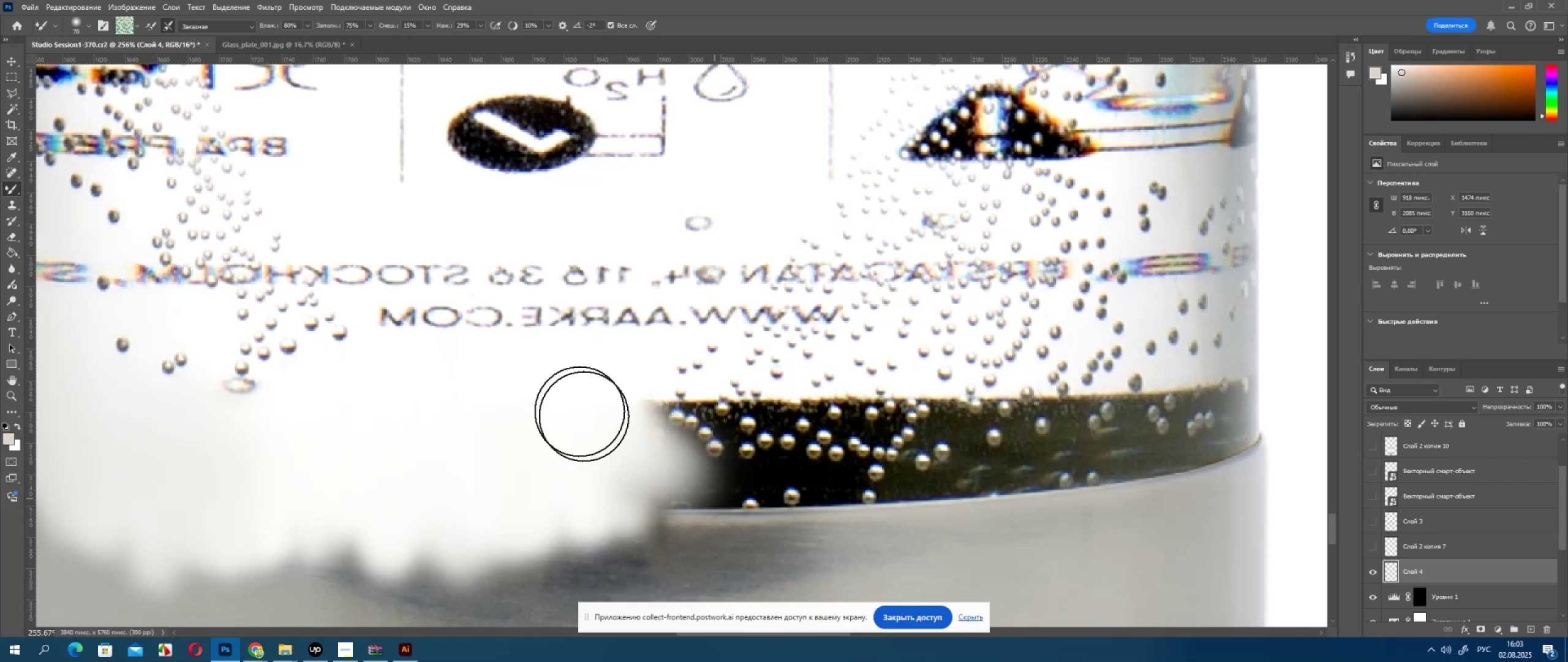 
left_click_drag(start_coordinate=[579, 411], to_coordinate=[793, 538])
 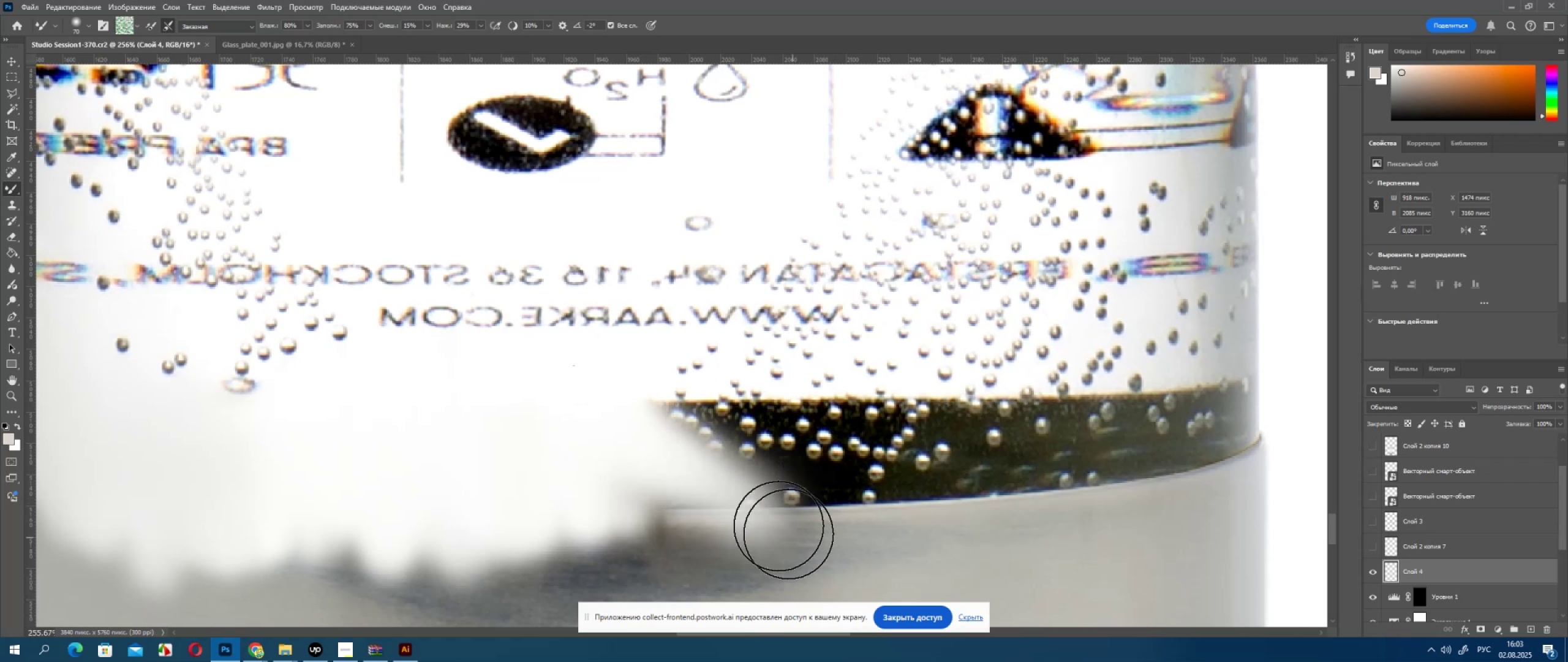 
hold_key(key=AltLeft, duration=0.85)
 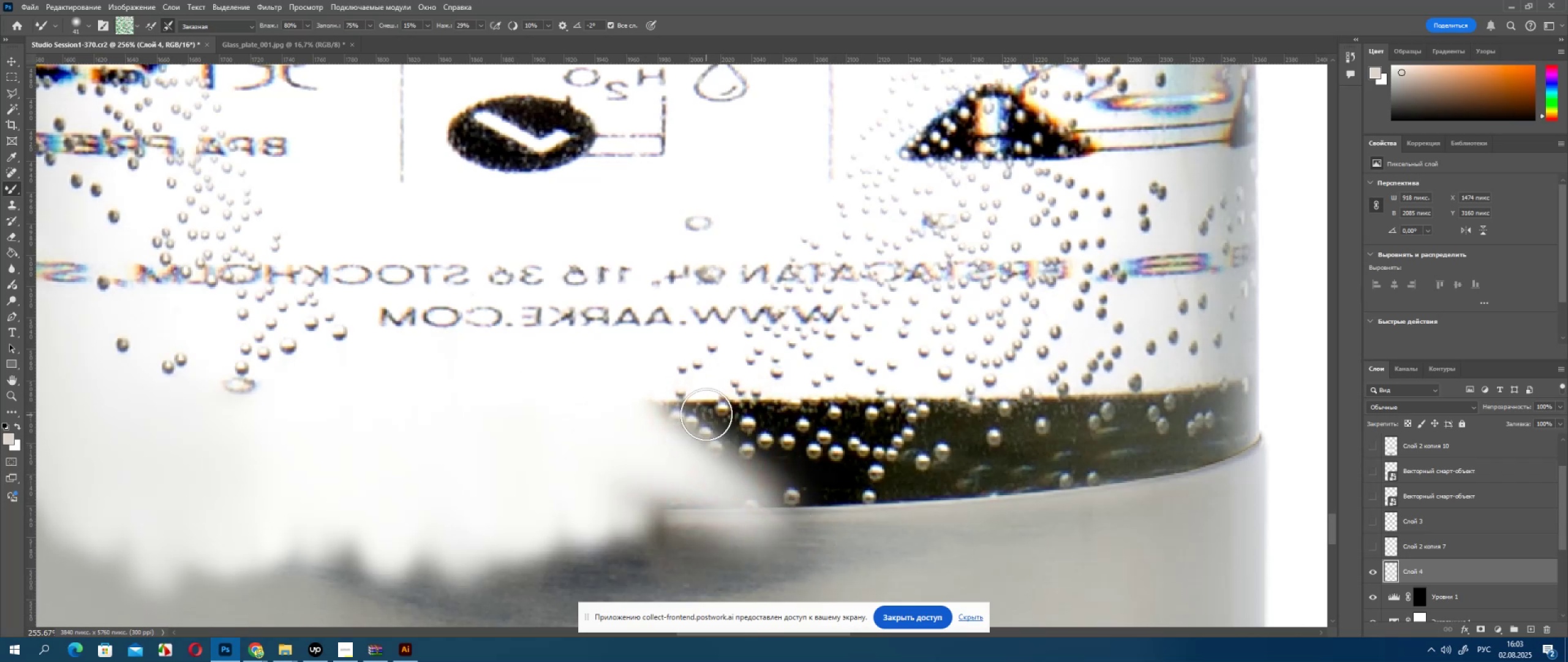 
hold_key(key=AltLeft, duration=0.52)
 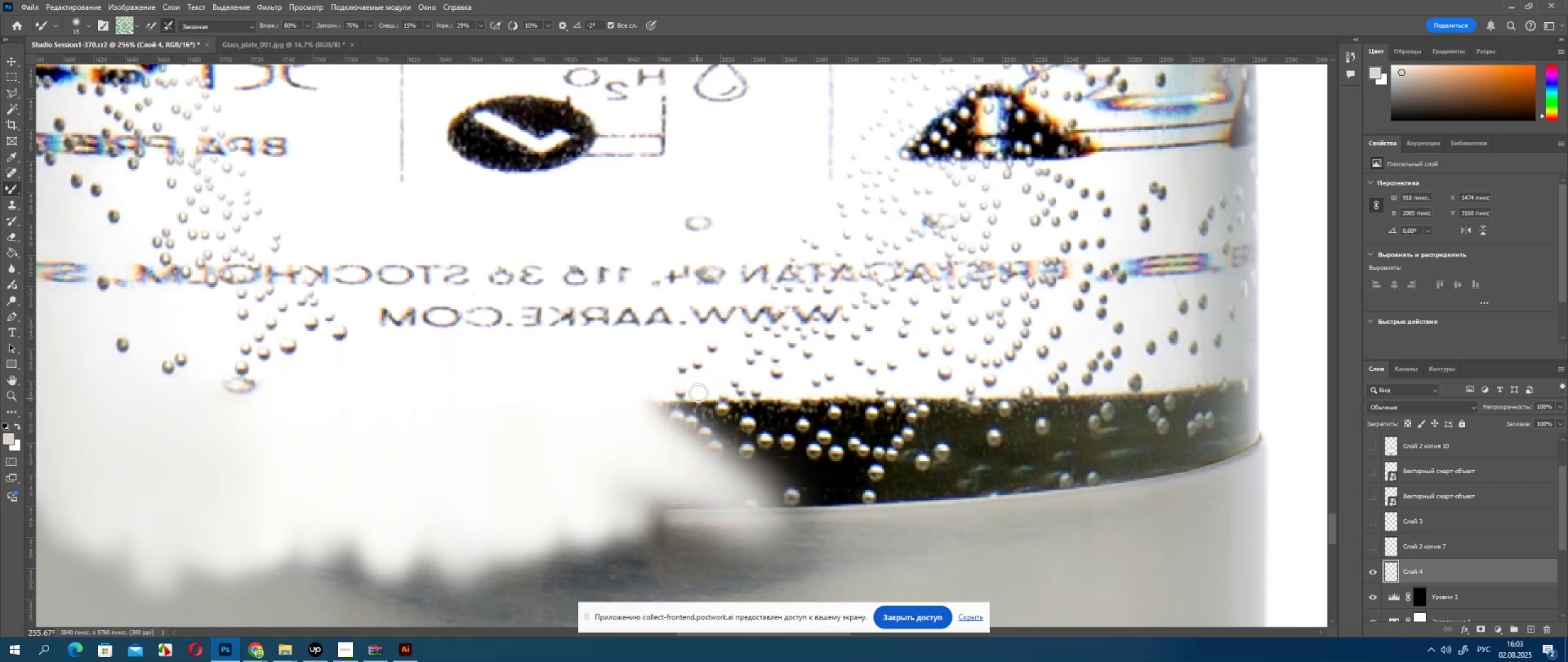 
left_click_drag(start_coordinate=[698, 392], to_coordinate=[710, 500])
 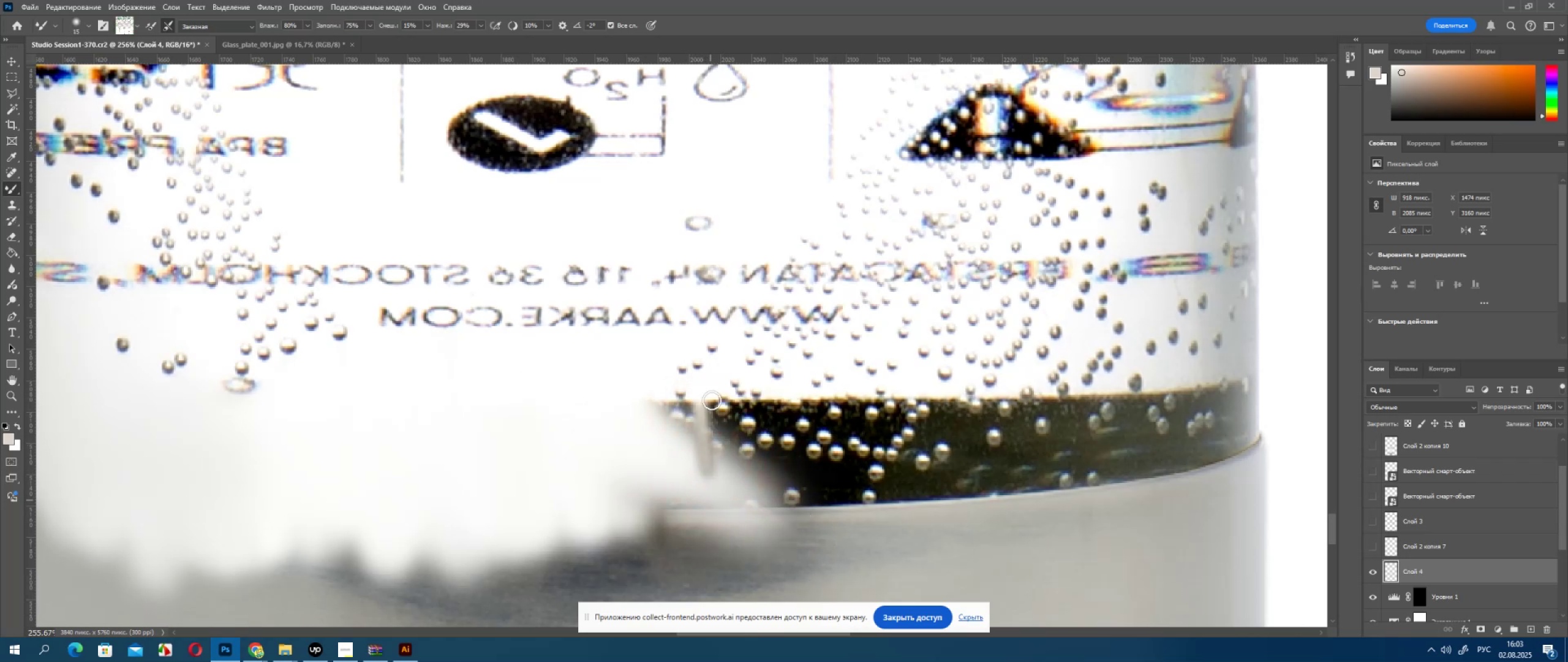 
left_click_drag(start_coordinate=[710, 395], to_coordinate=[718, 490])
 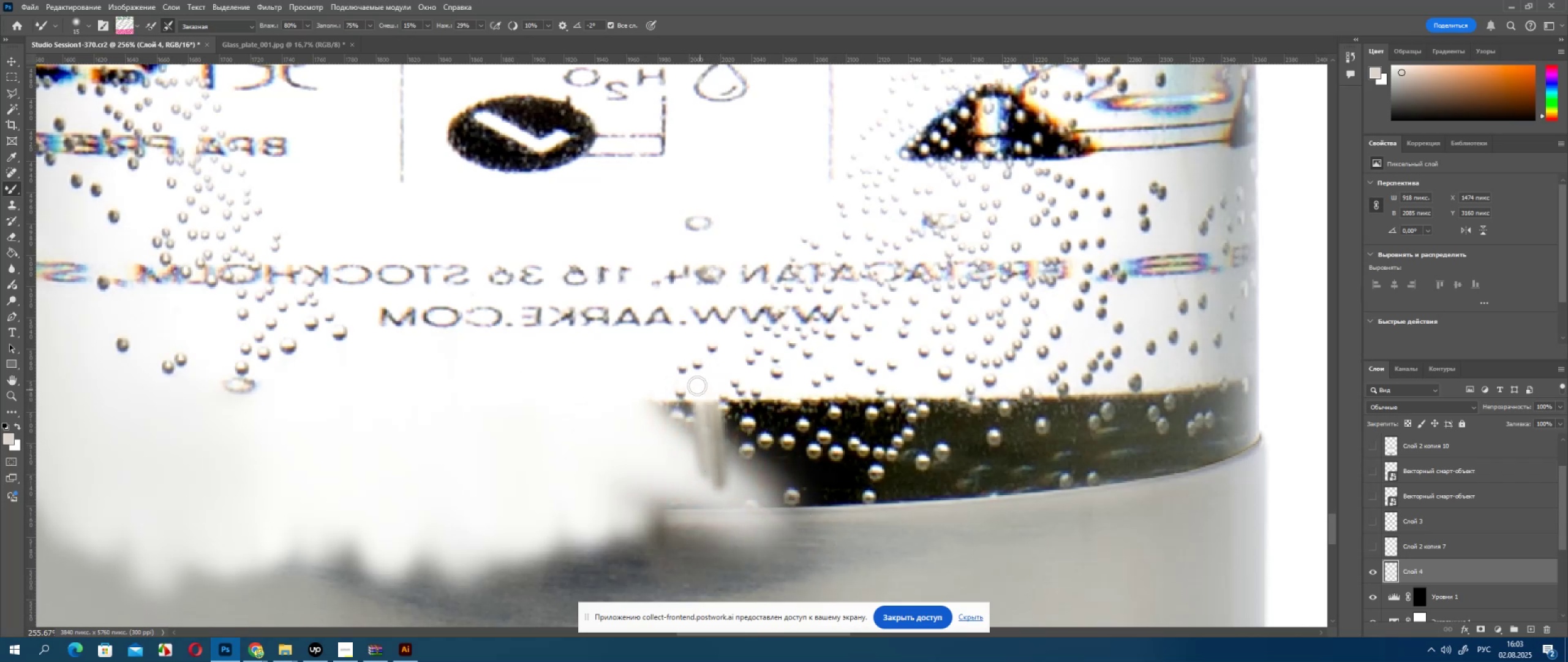 
left_click_drag(start_coordinate=[695, 380], to_coordinate=[715, 489])
 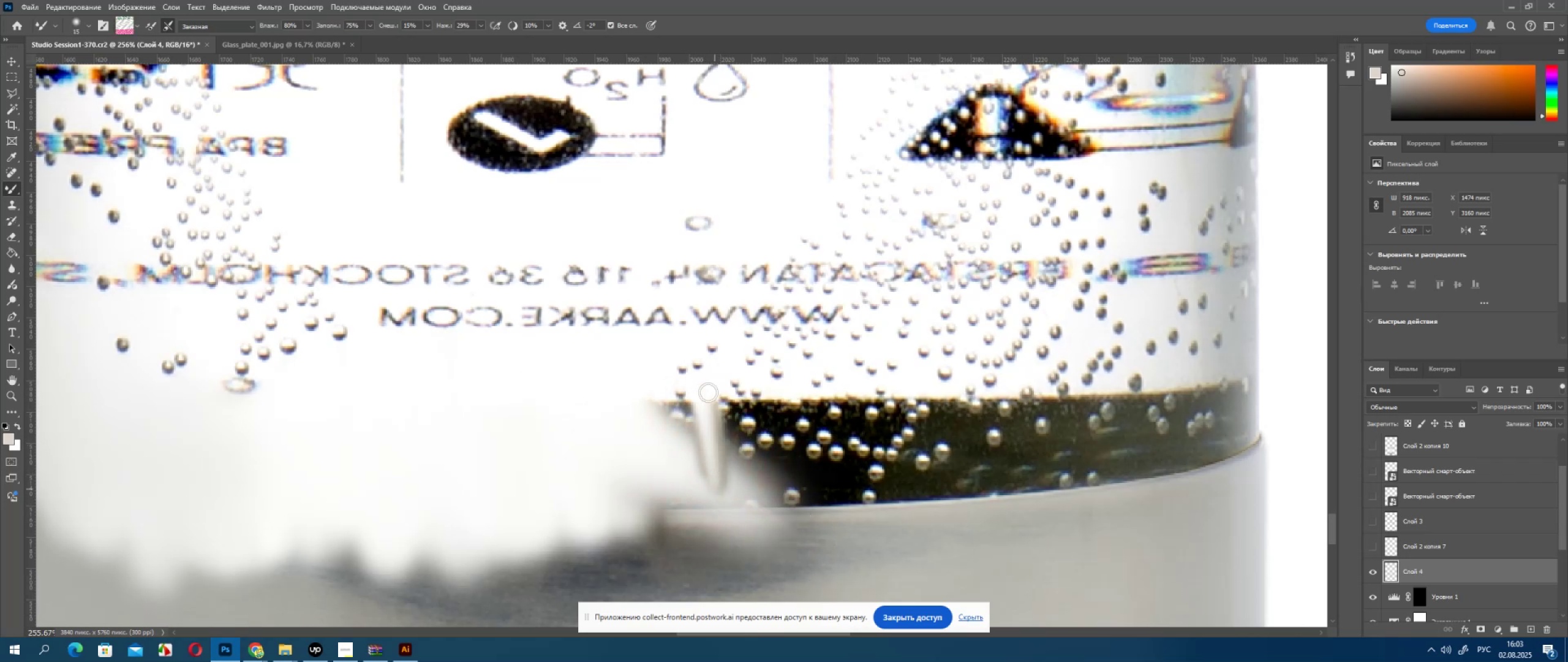 
left_click_drag(start_coordinate=[708, 392], to_coordinate=[721, 502])
 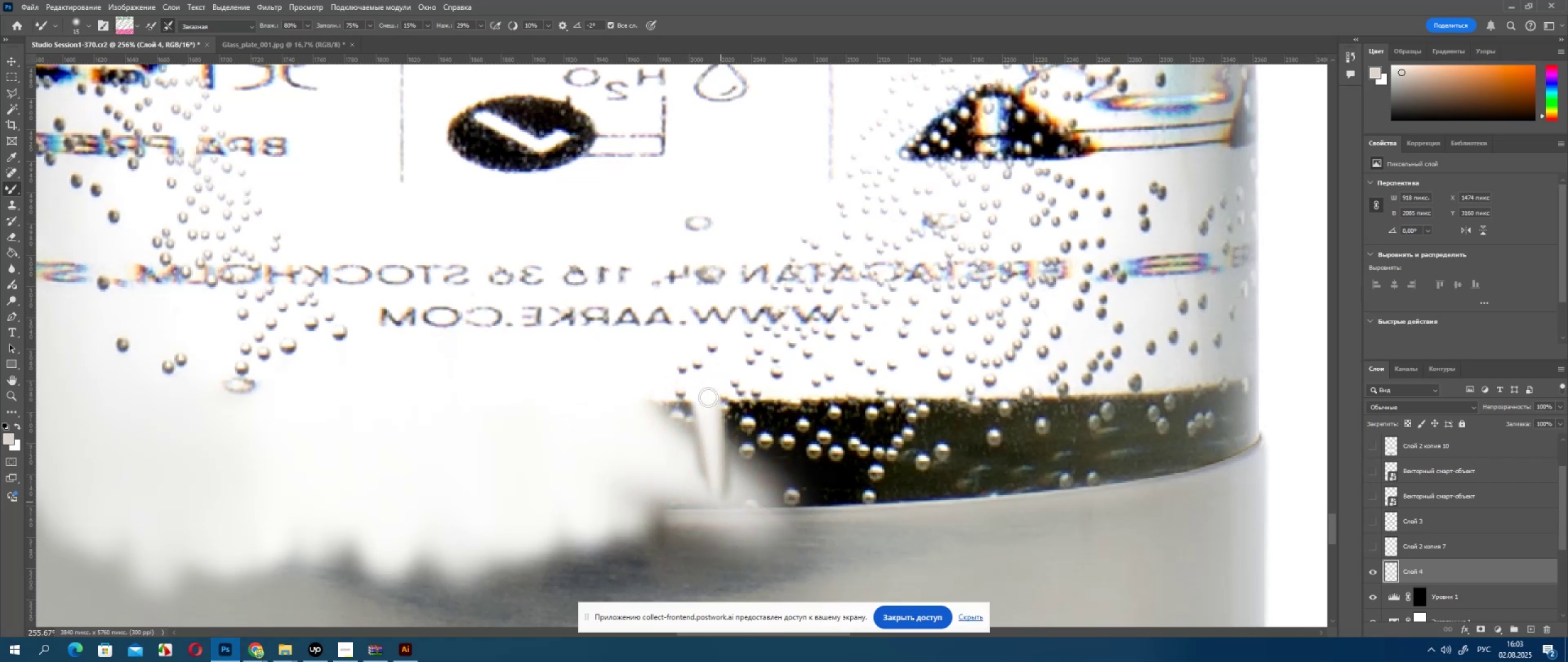 
left_click_drag(start_coordinate=[708, 397], to_coordinate=[698, 493])
 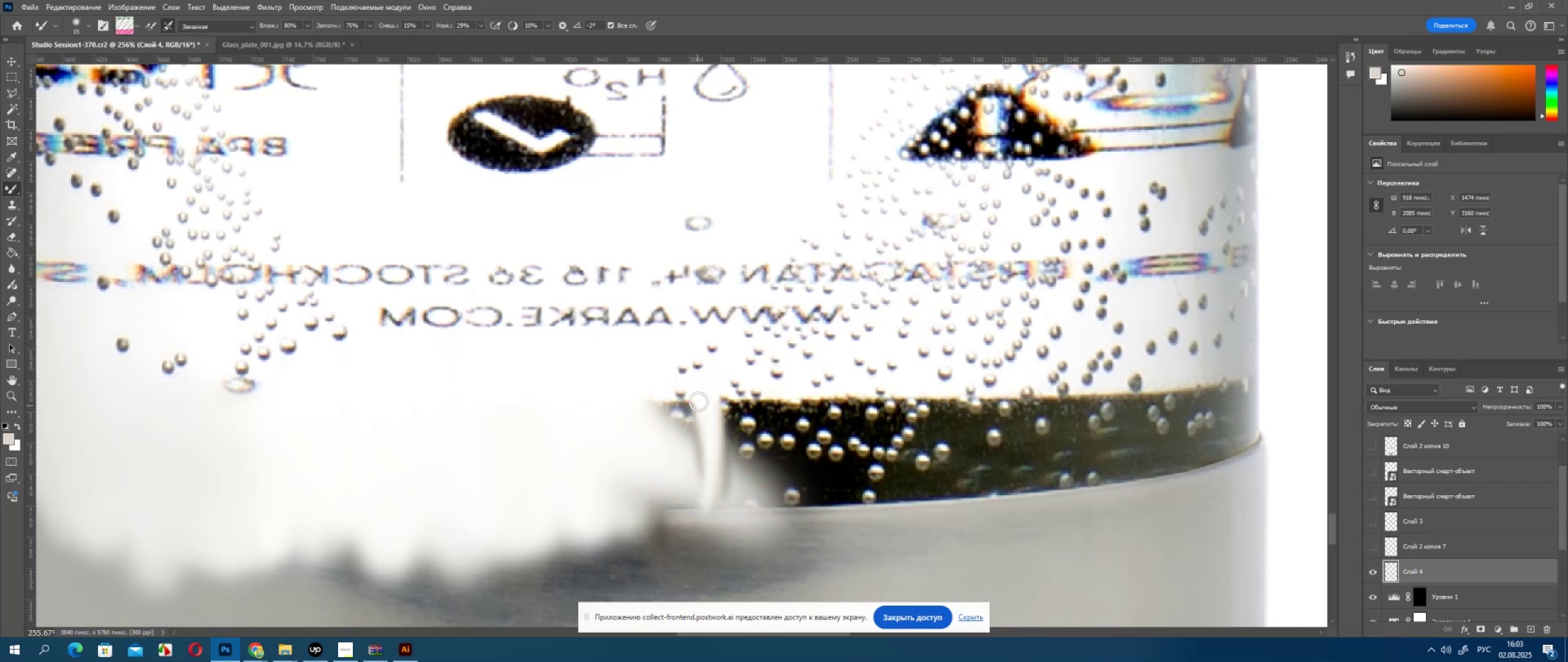 
left_click_drag(start_coordinate=[698, 394], to_coordinate=[668, 434])
 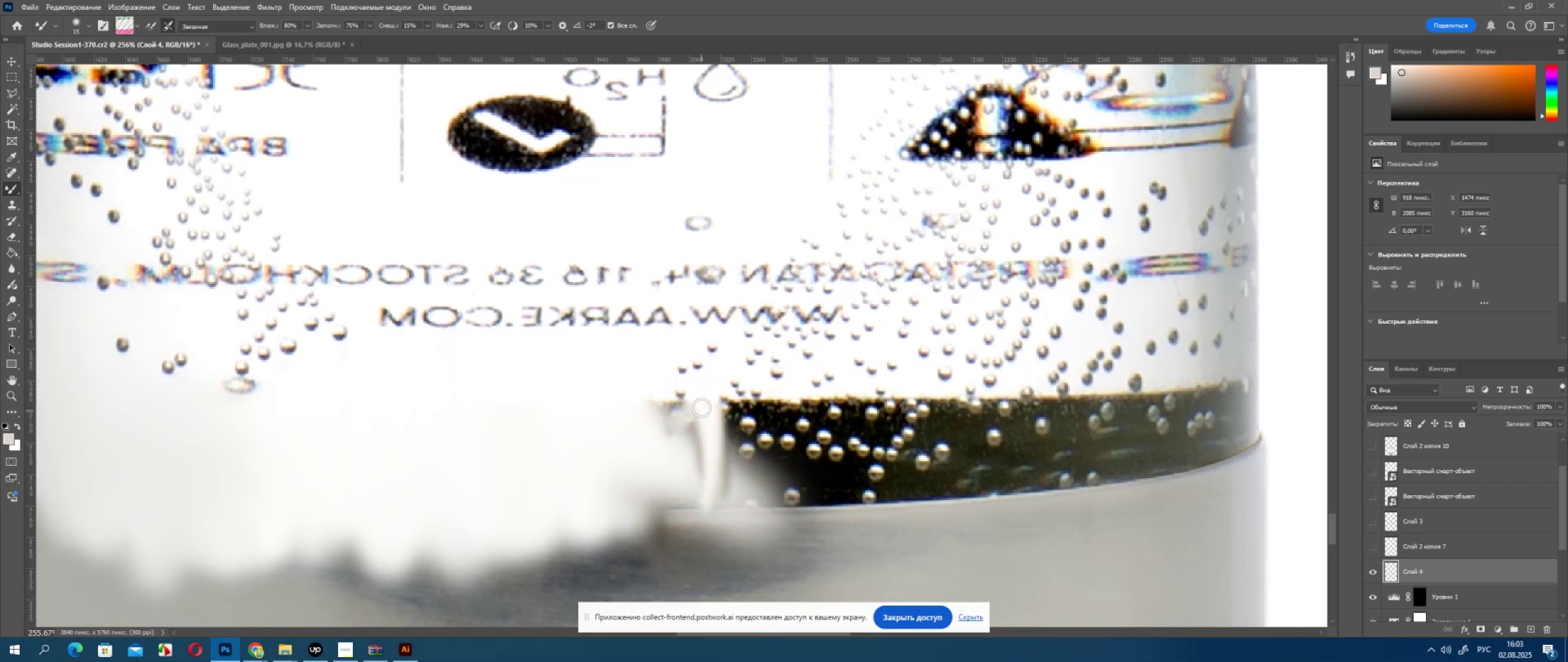 
left_click_drag(start_coordinate=[699, 403], to_coordinate=[662, 452])
 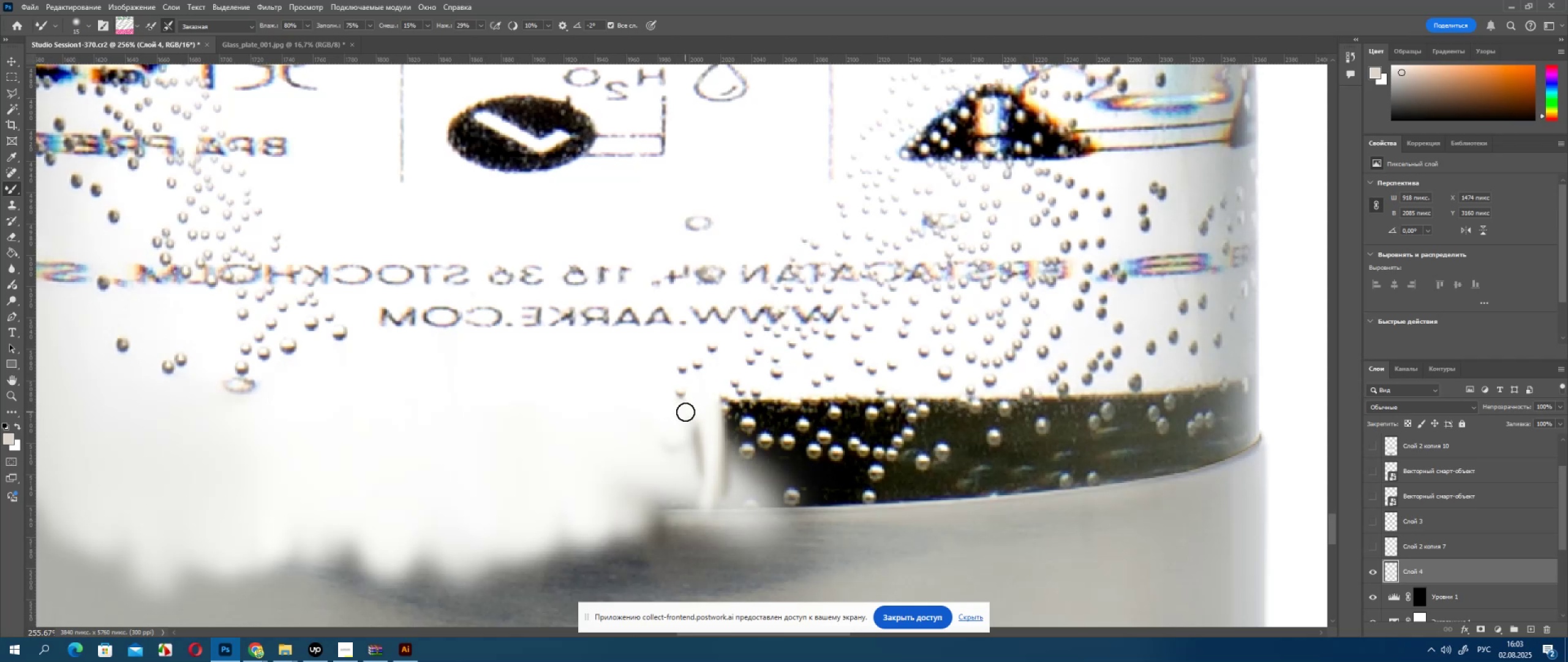 
wait(5.58)
 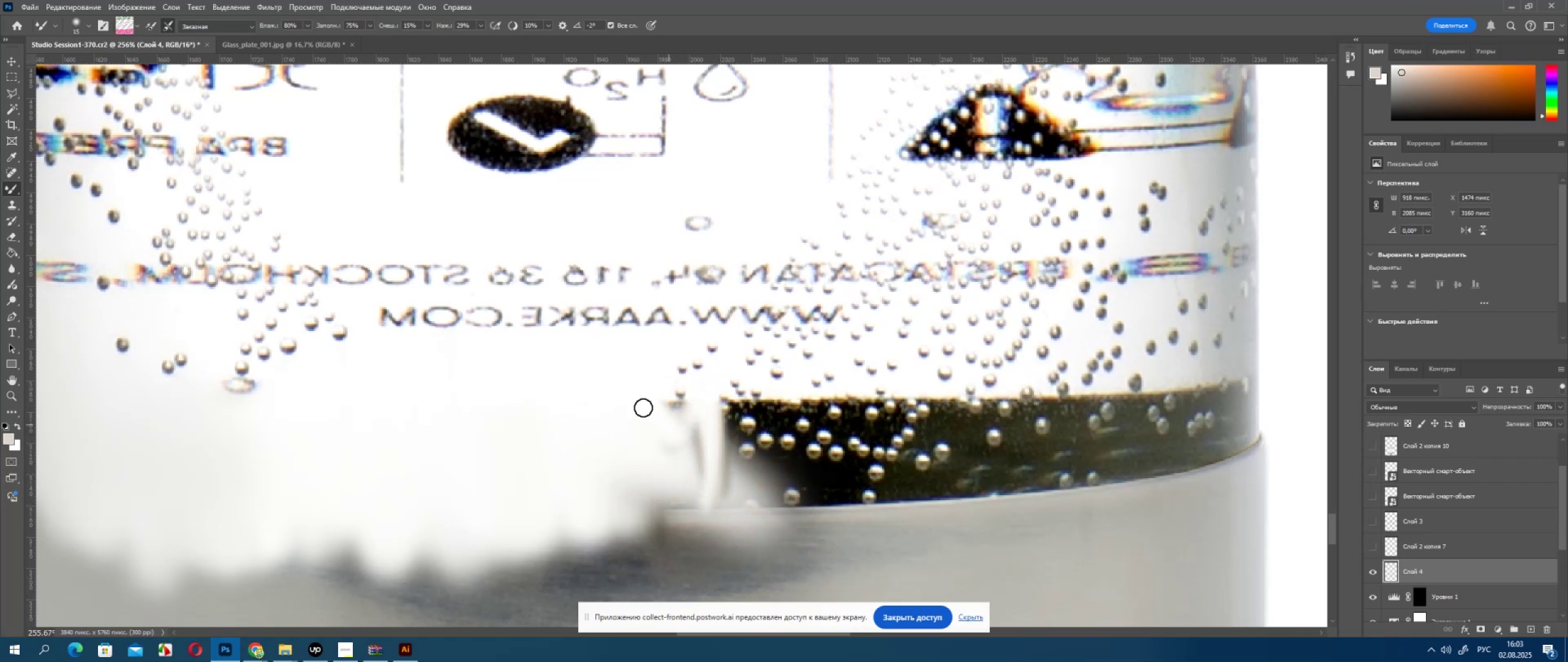 
hold_key(key=AltLeft, duration=0.55)
 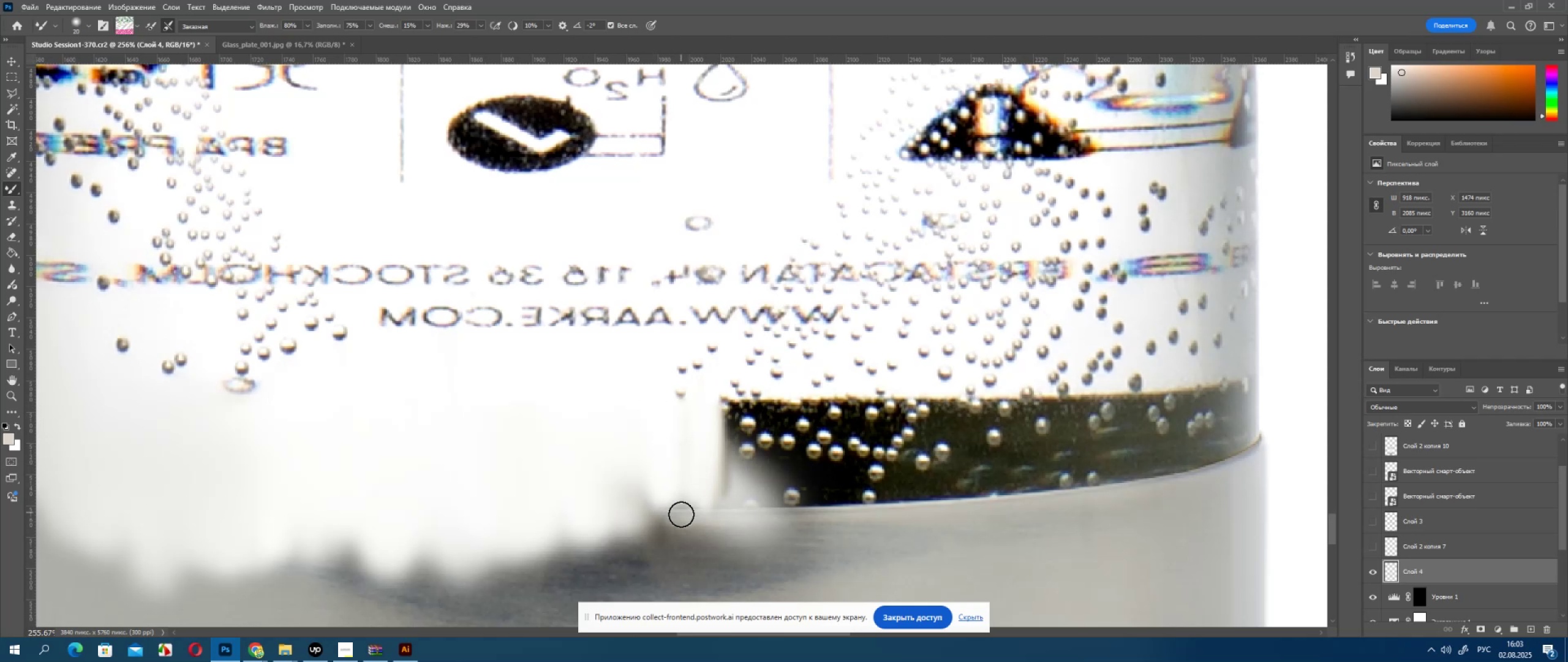 
hold_key(key=AltLeft, duration=0.49)
 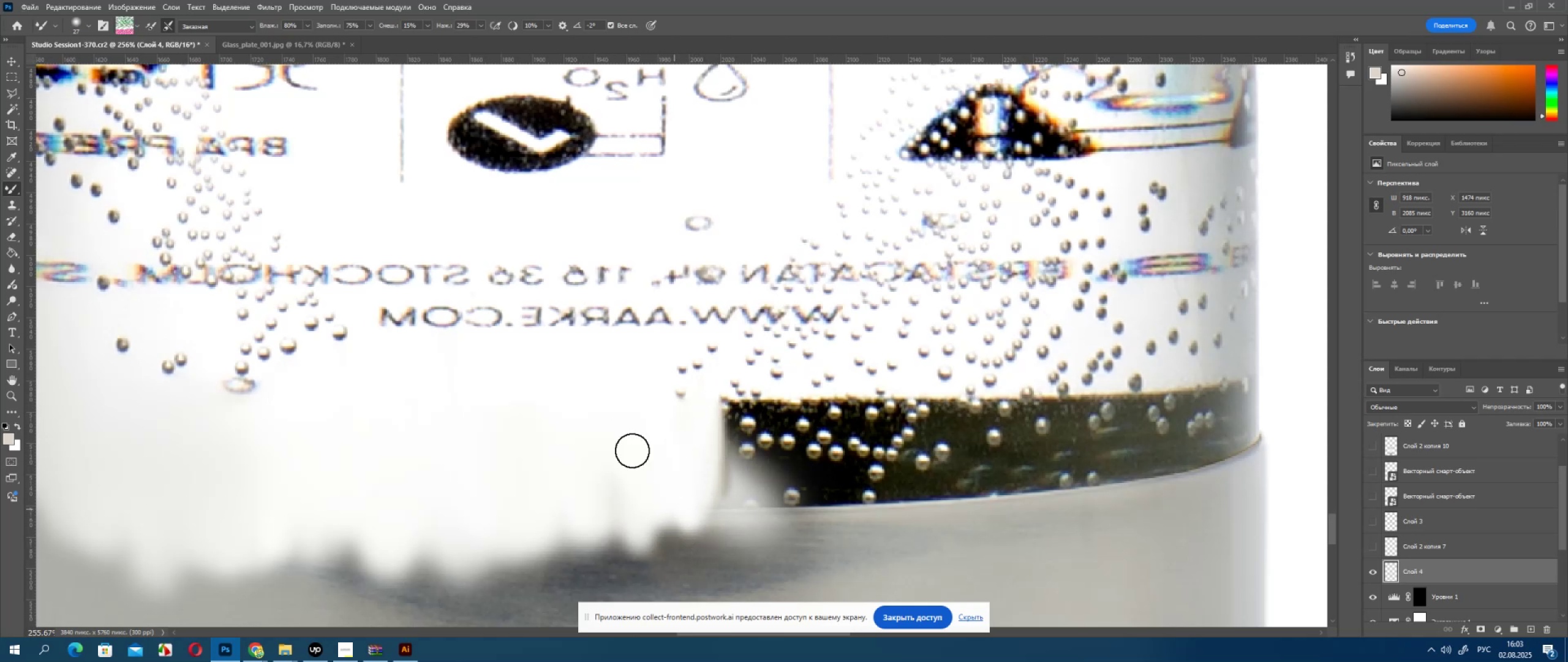 
hold_key(key=AltLeft, duration=0.44)
 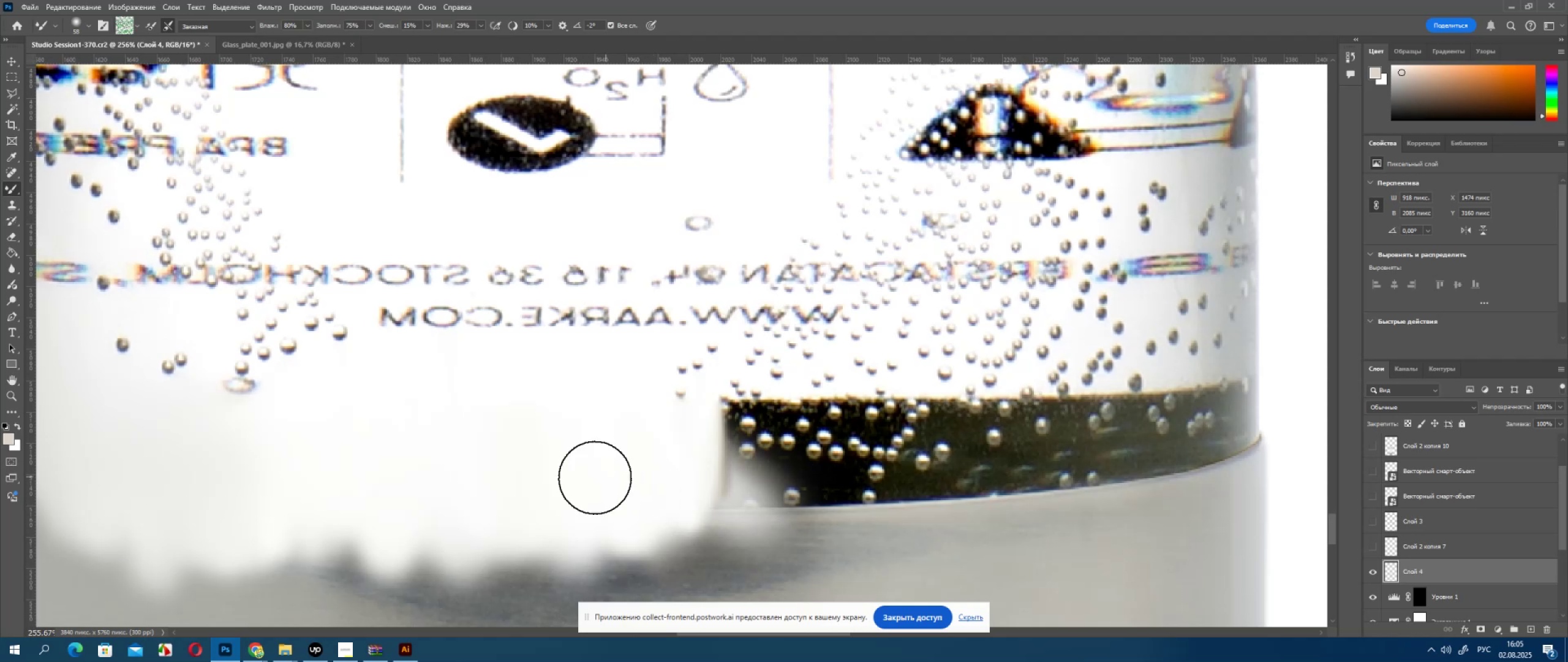 
wait(87.7)
 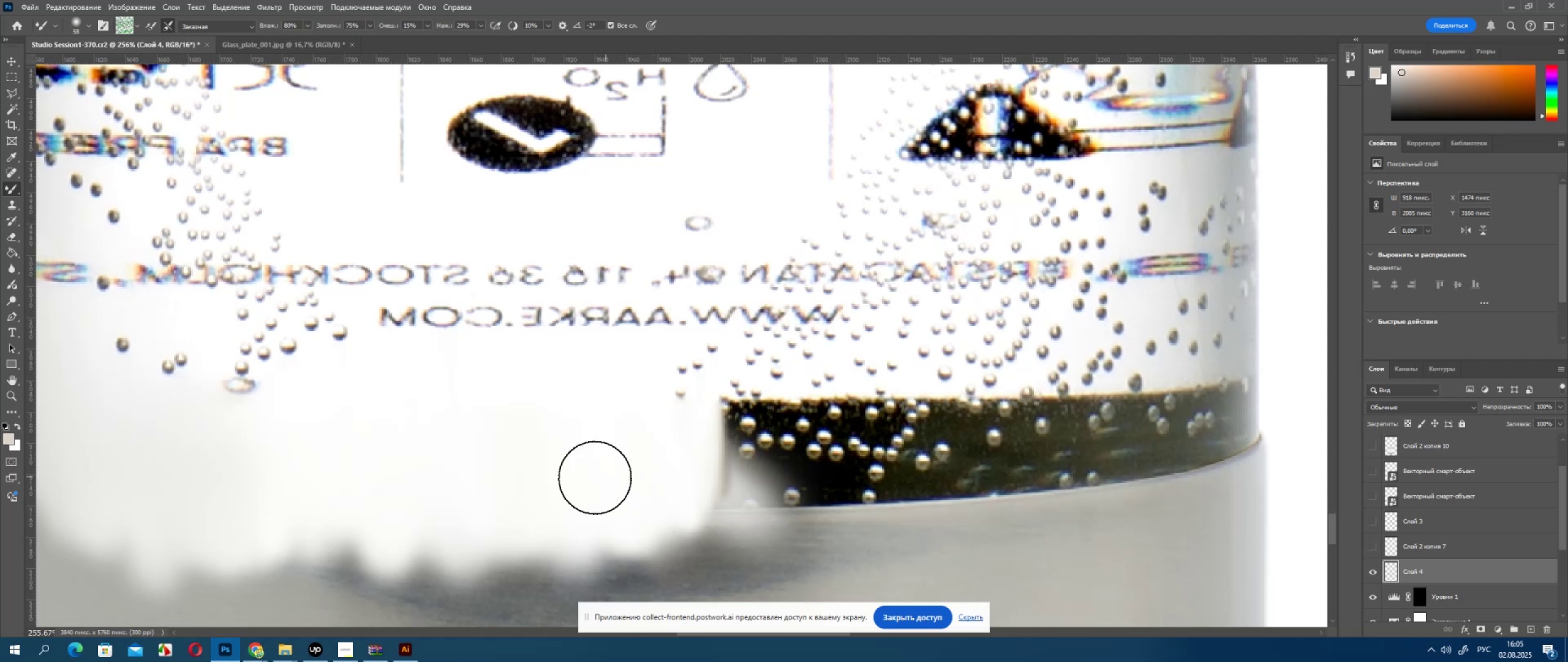 
hold_key(key=AltLeft, duration=0.99)
 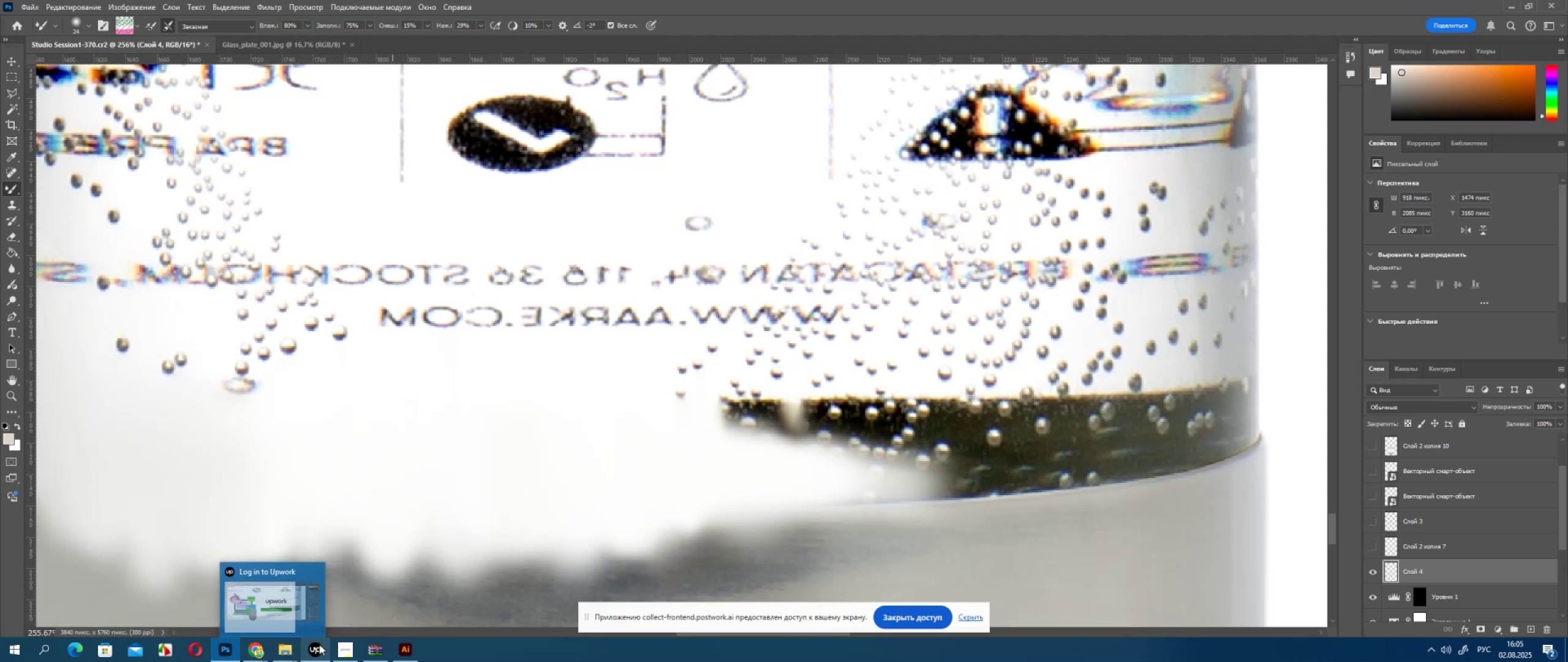 
wait(6.45)
 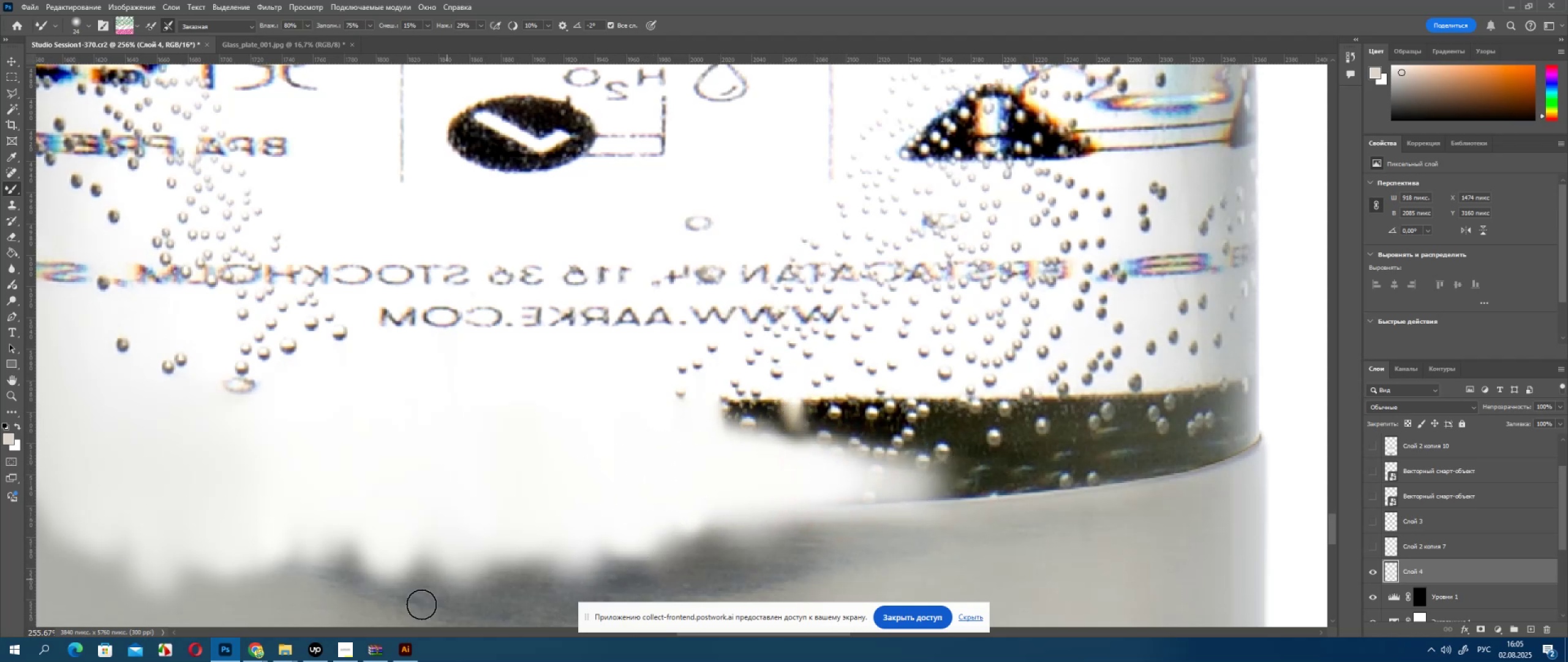 
left_click([258, 649])
 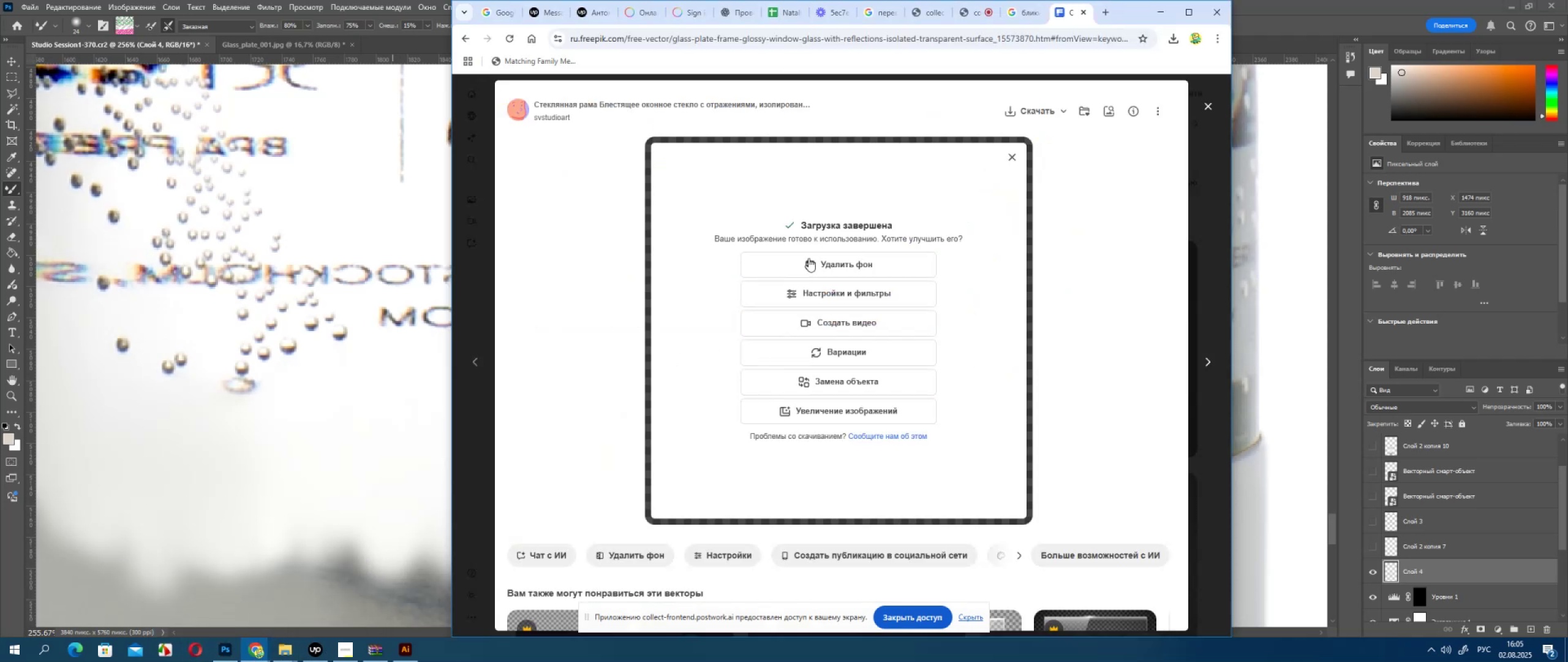 
wait(5.62)
 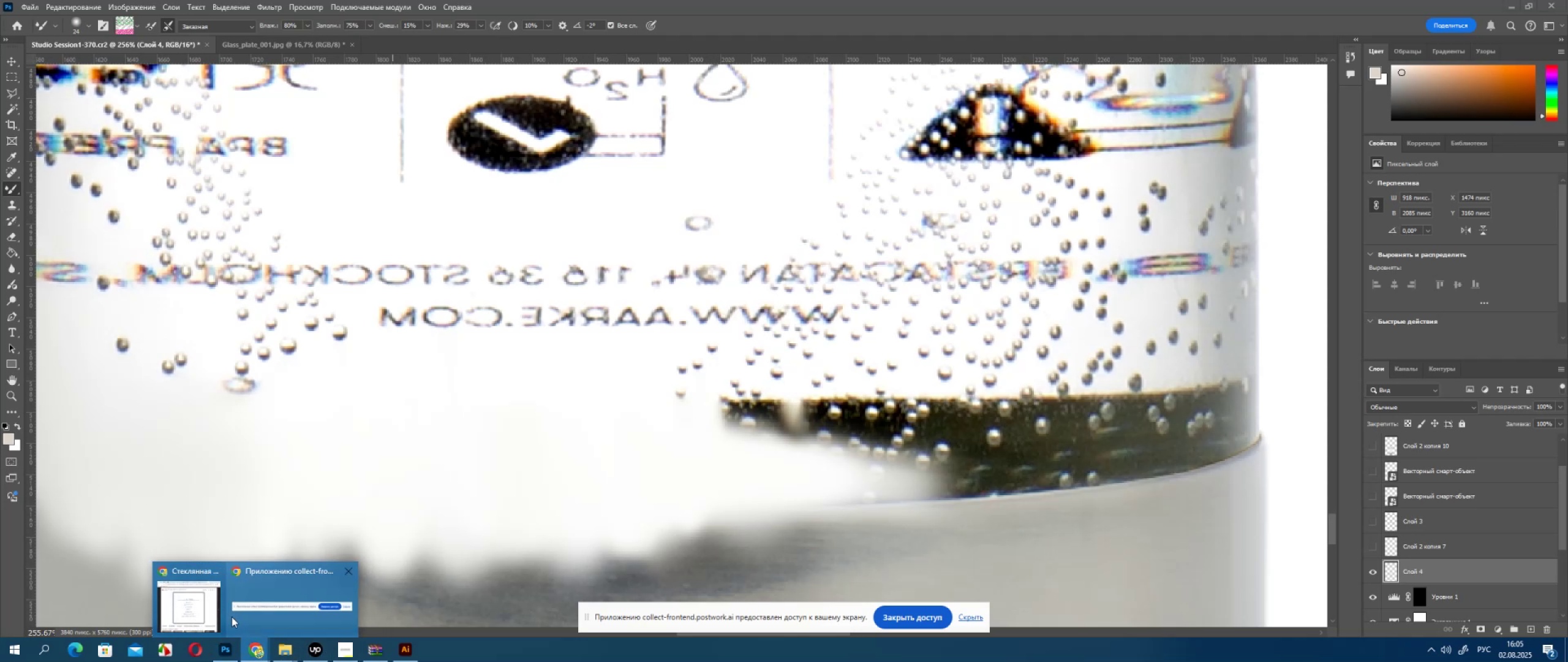 
left_click([976, 17])
 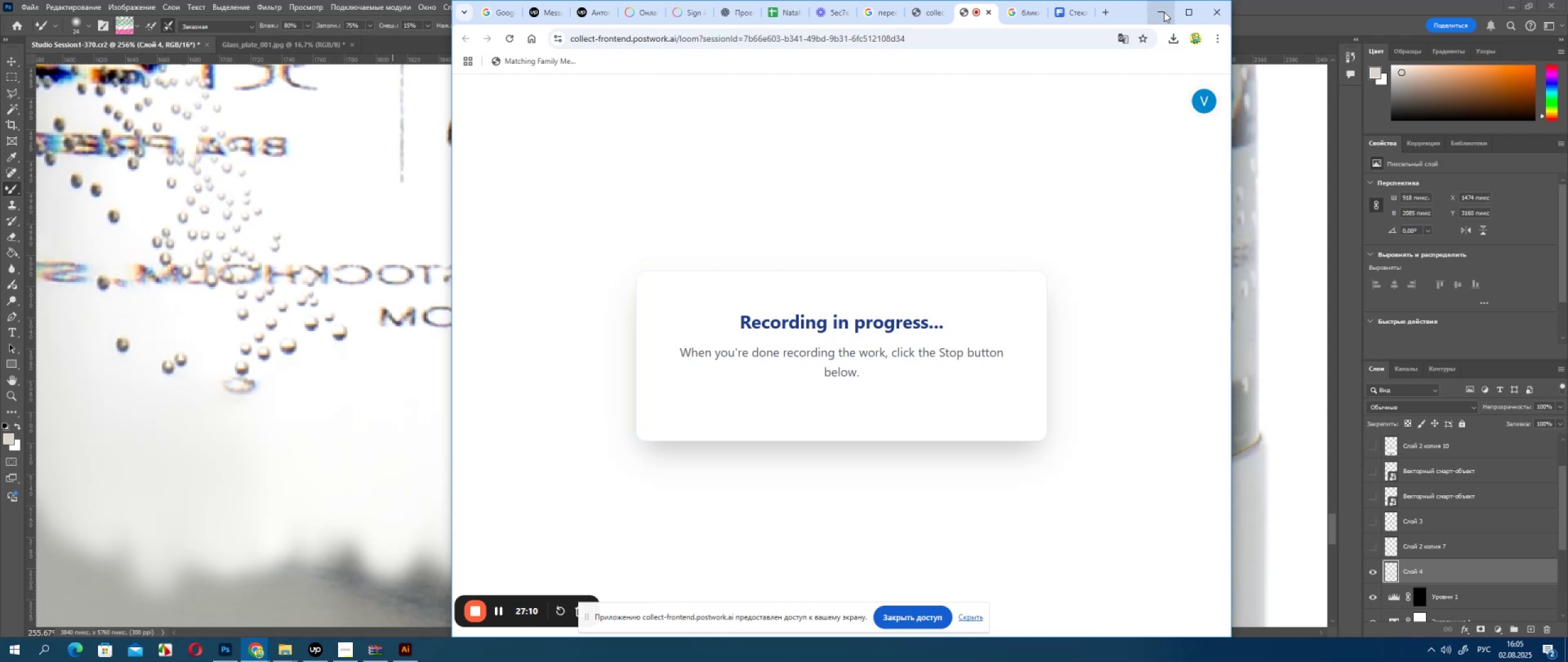 
left_click([1164, 12])
 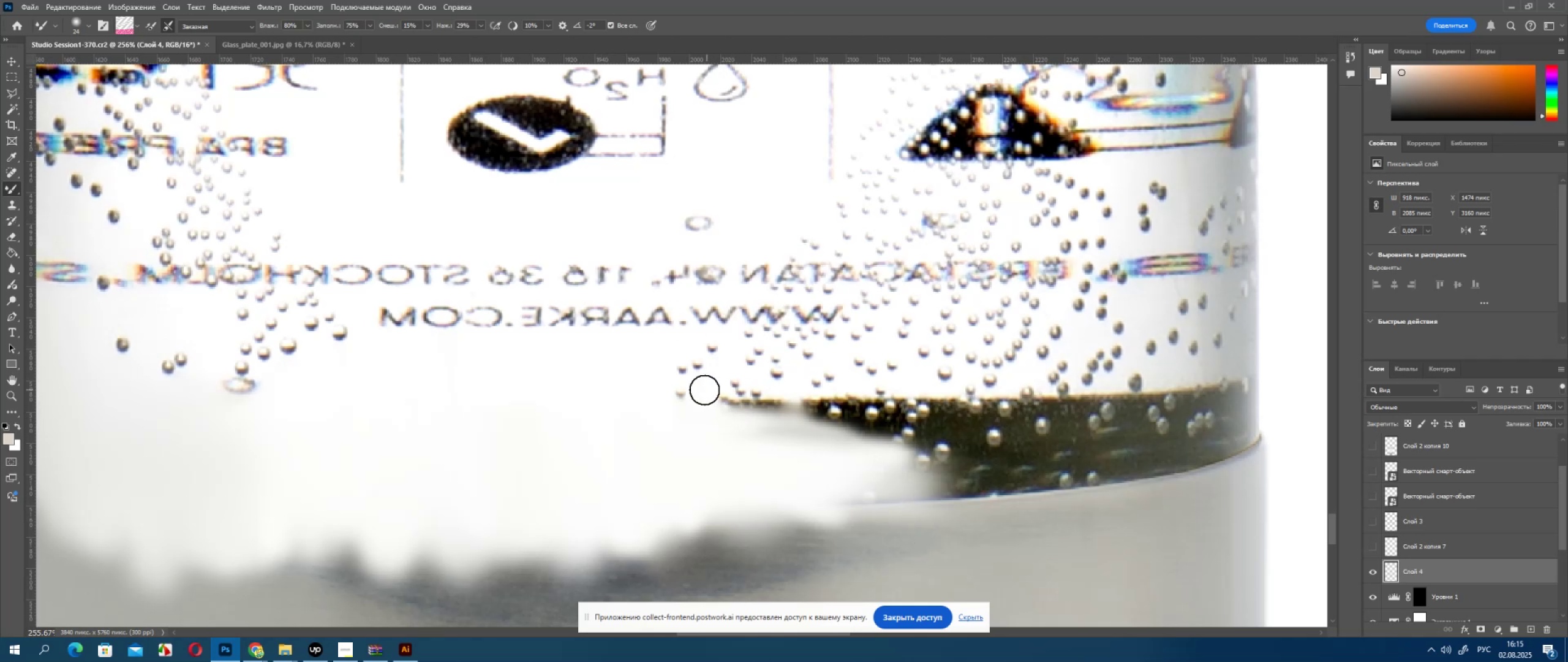 
wait(617.3)
 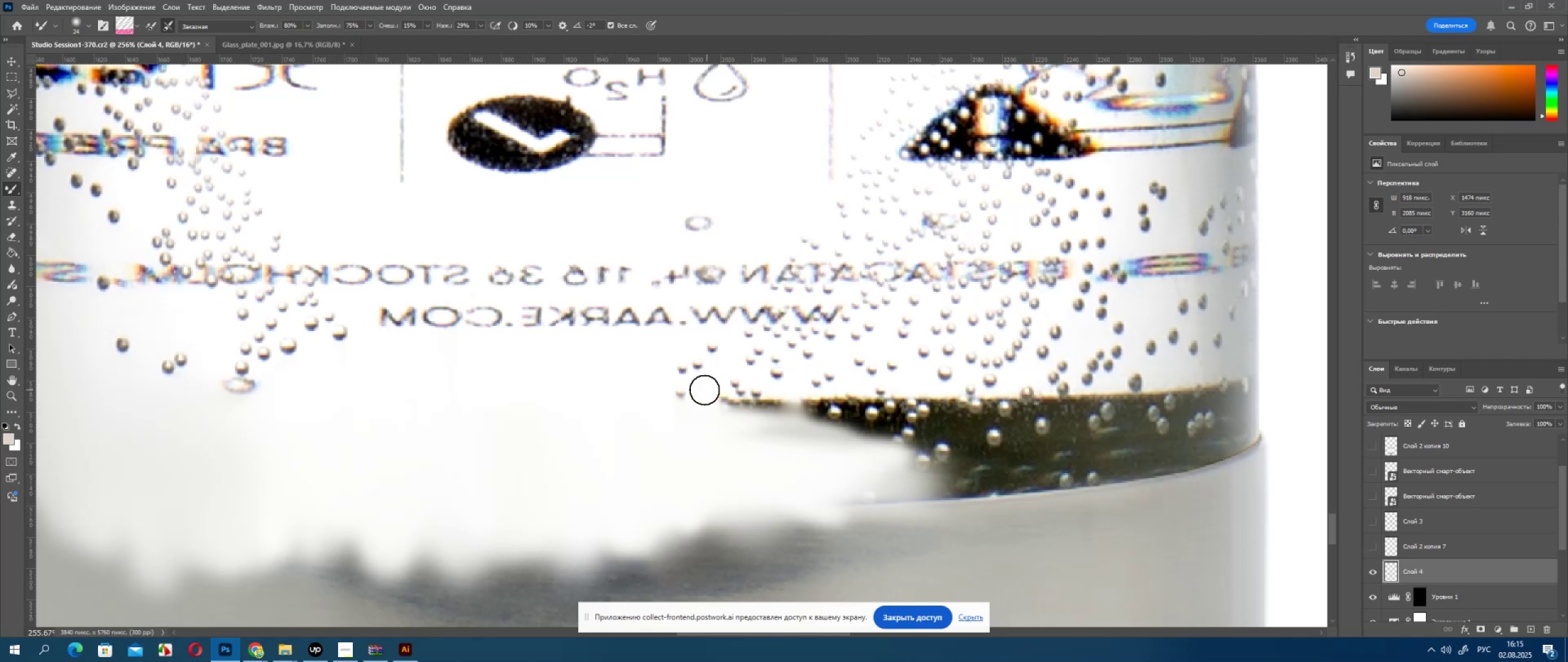 
hold_key(key=AltLeft, duration=0.58)
 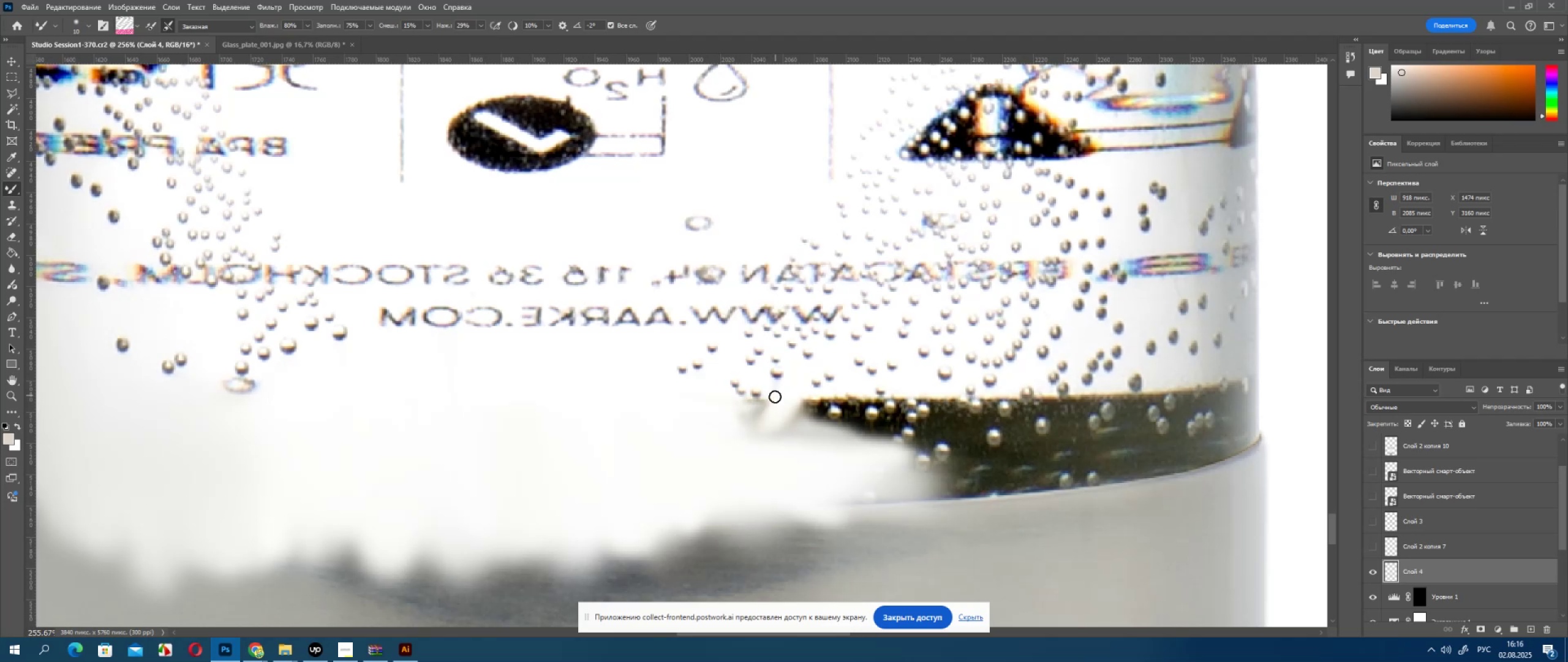 
hold_key(key=AltLeft, duration=0.47)
 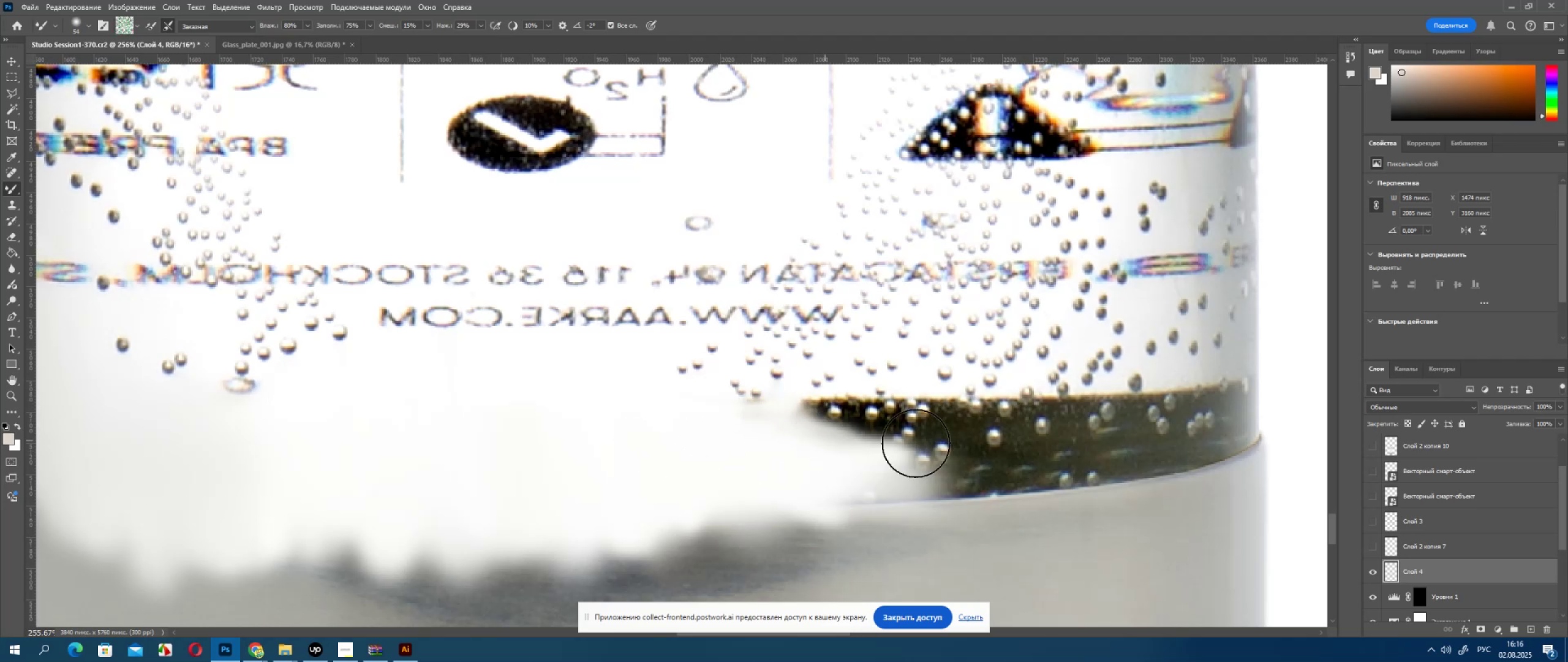 
hold_key(key=AltLeft, duration=0.72)
 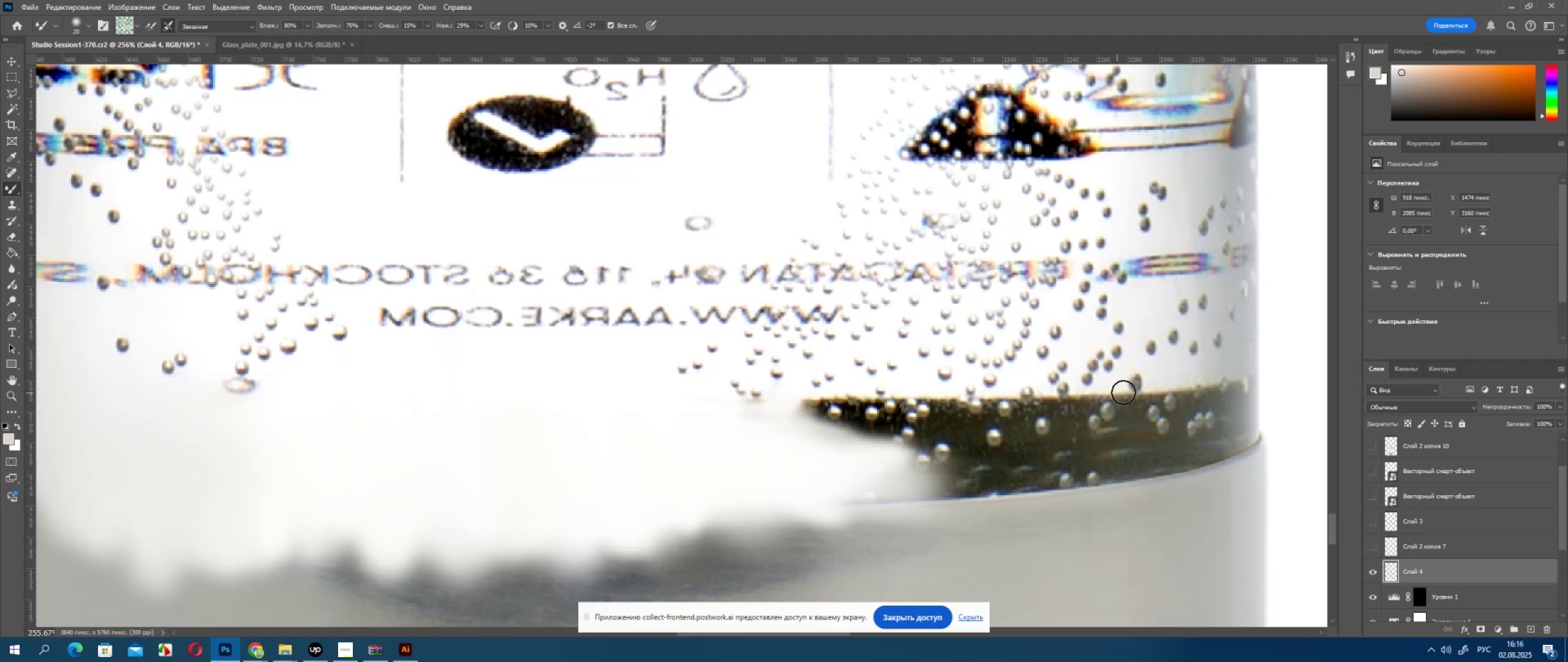 
hold_key(key=Space, duration=0.86)
 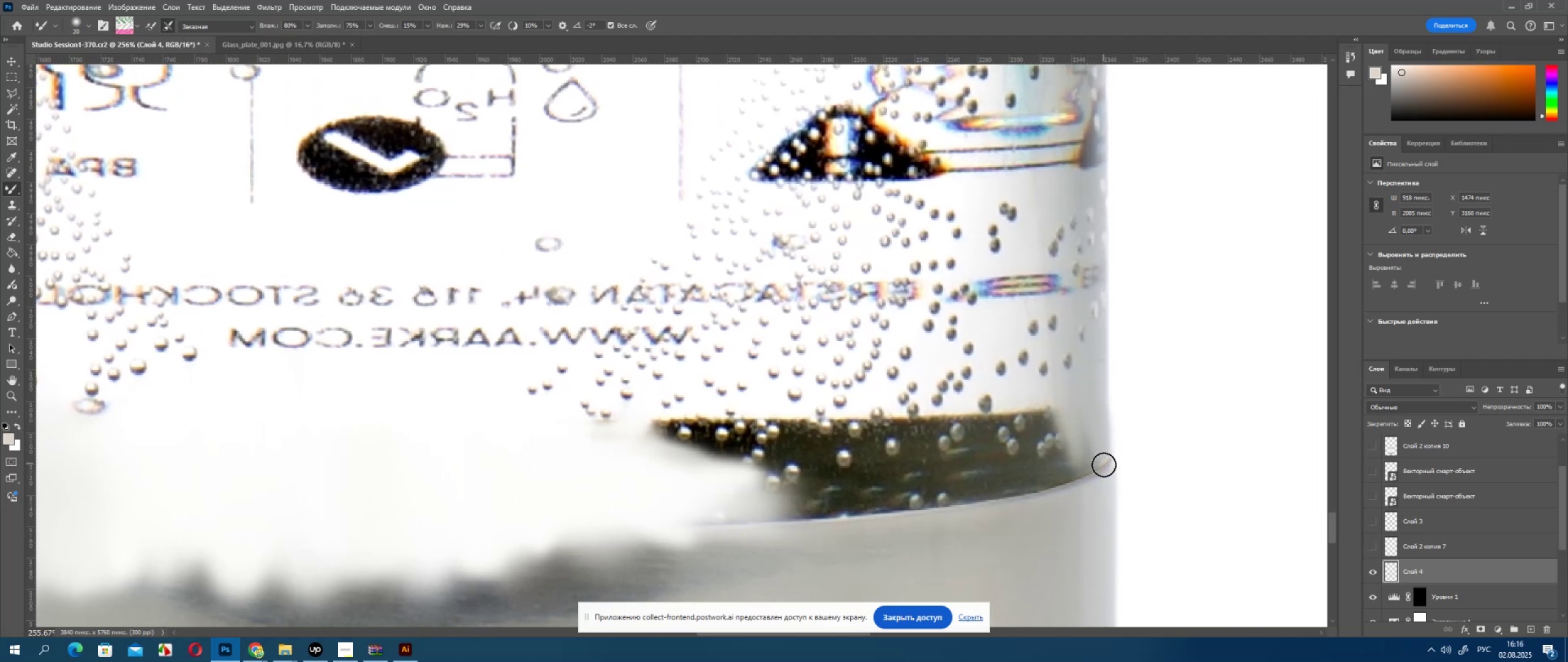 
wait(9.1)
 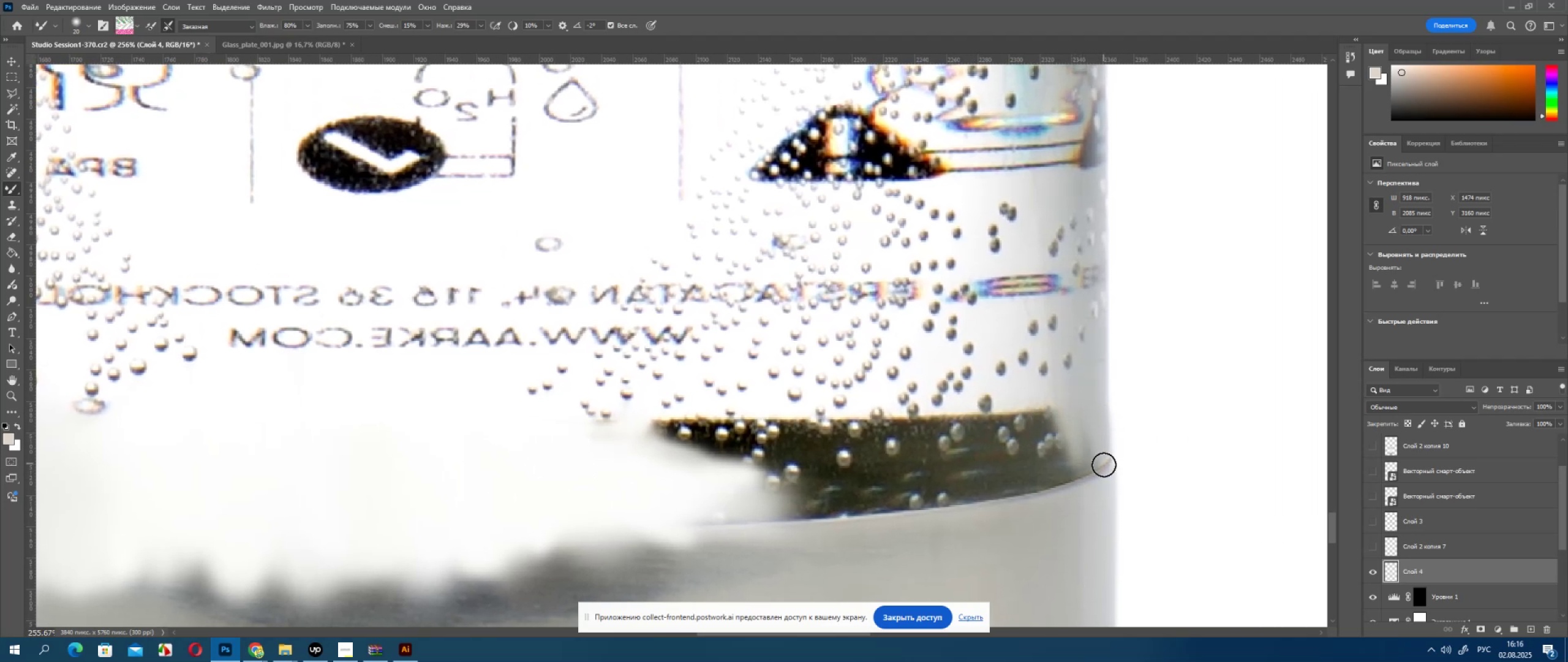 
hold_key(key=AltLeft, duration=0.5)
 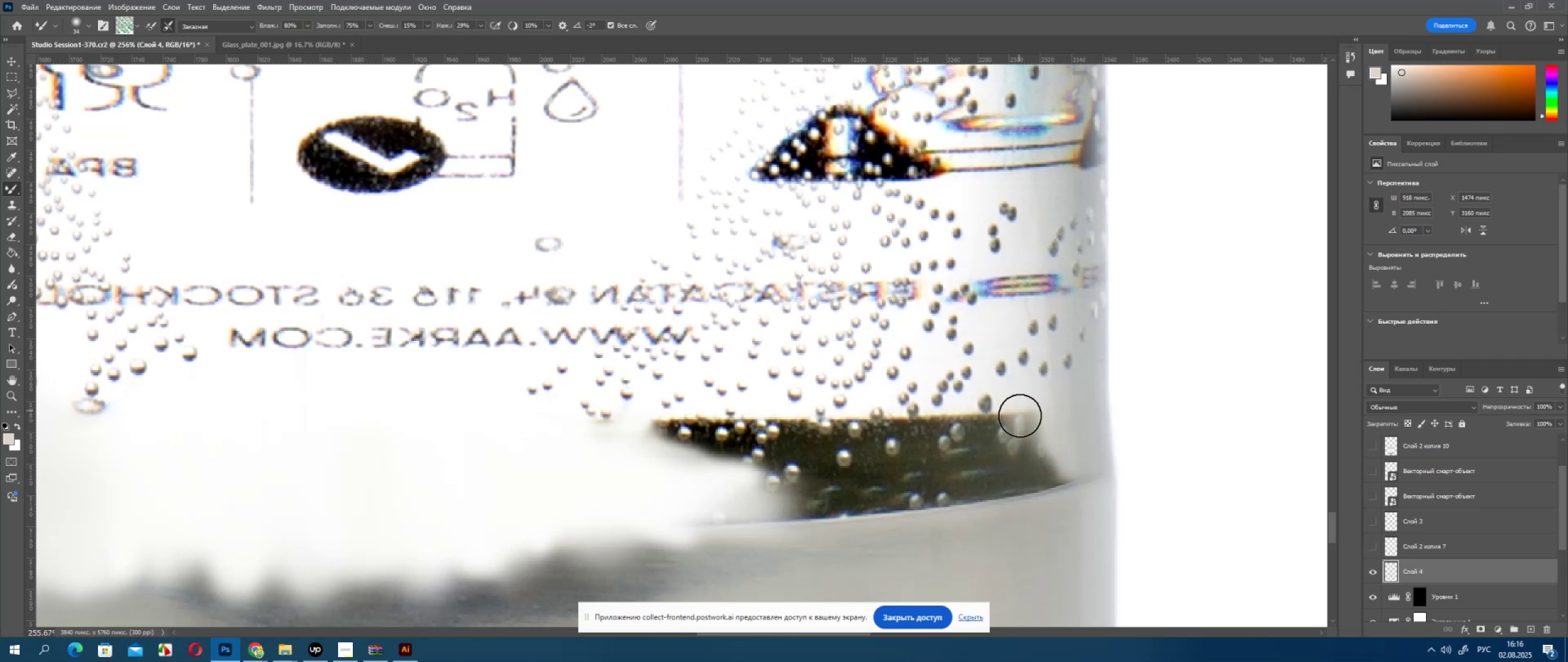 
hold_key(key=AltLeft, duration=0.43)
 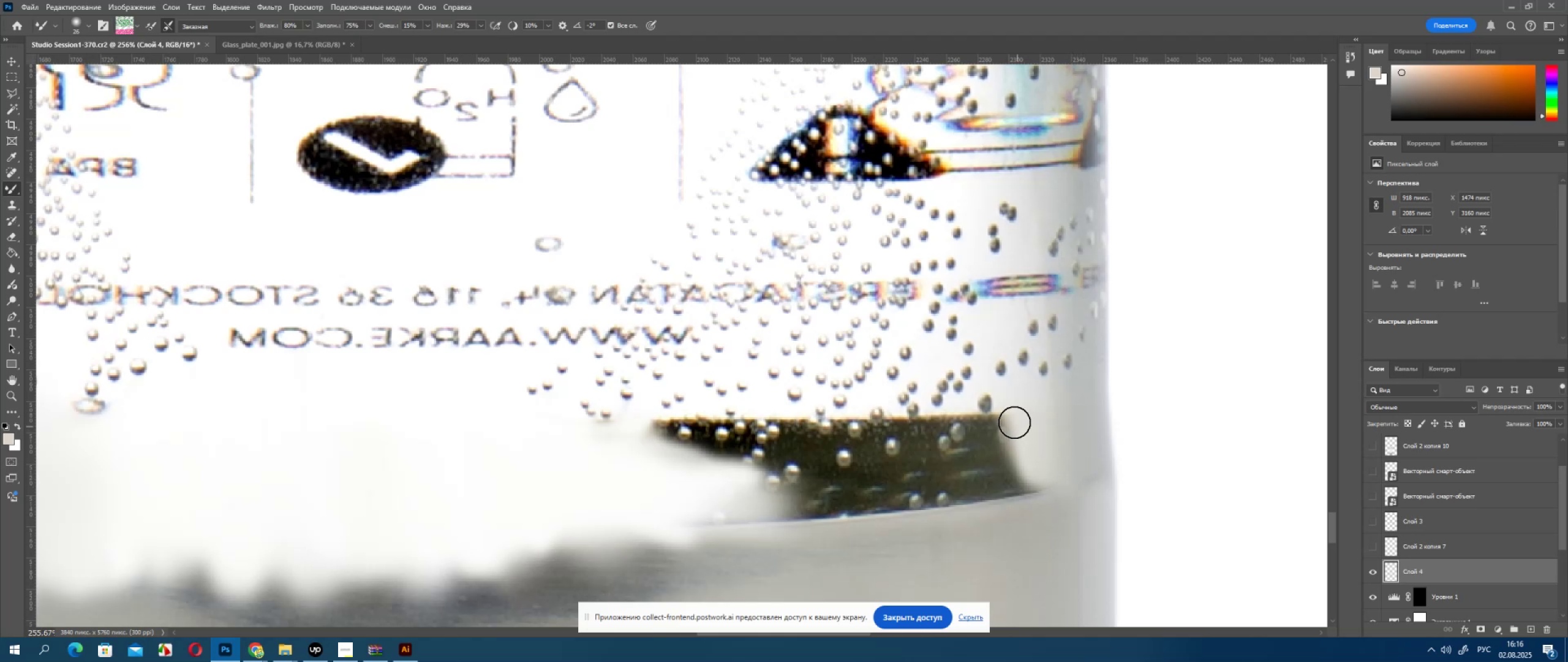 
wait(6.2)
 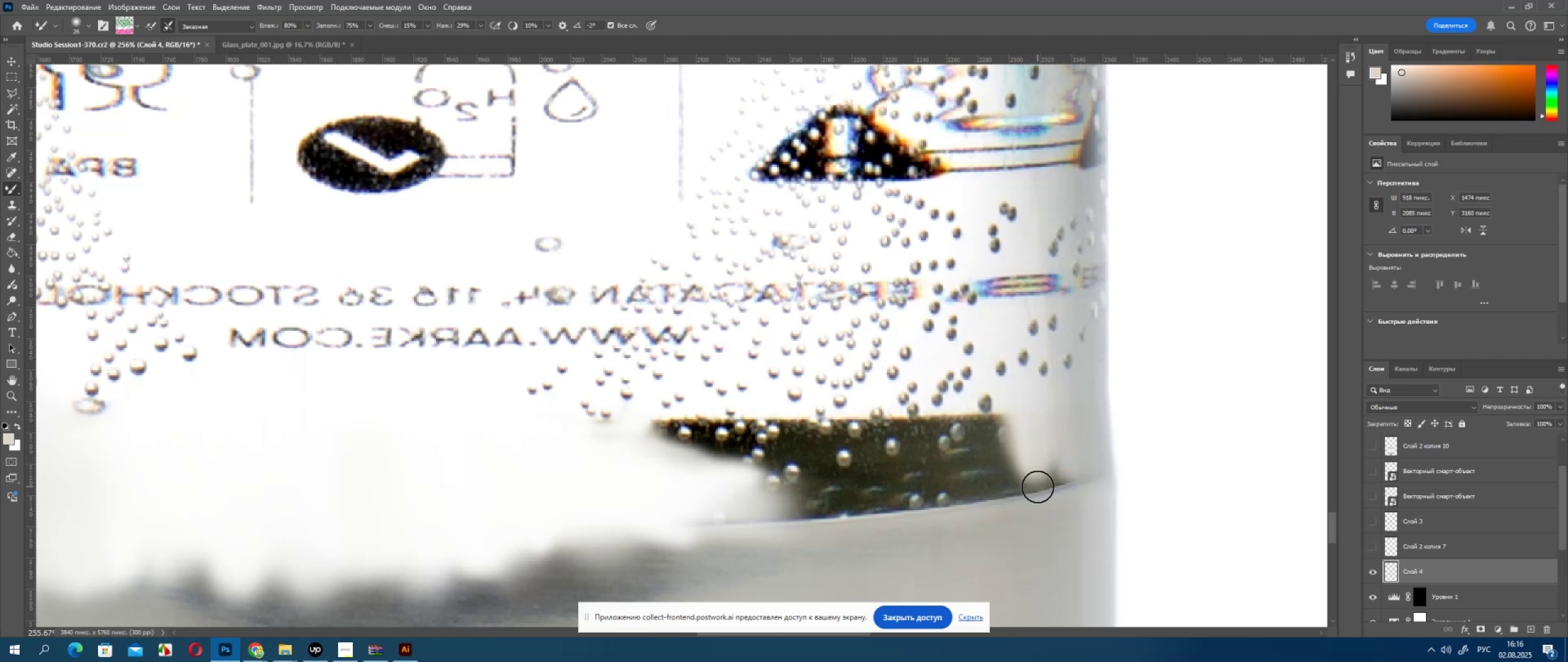 
hold_key(key=AltLeft, duration=0.39)
 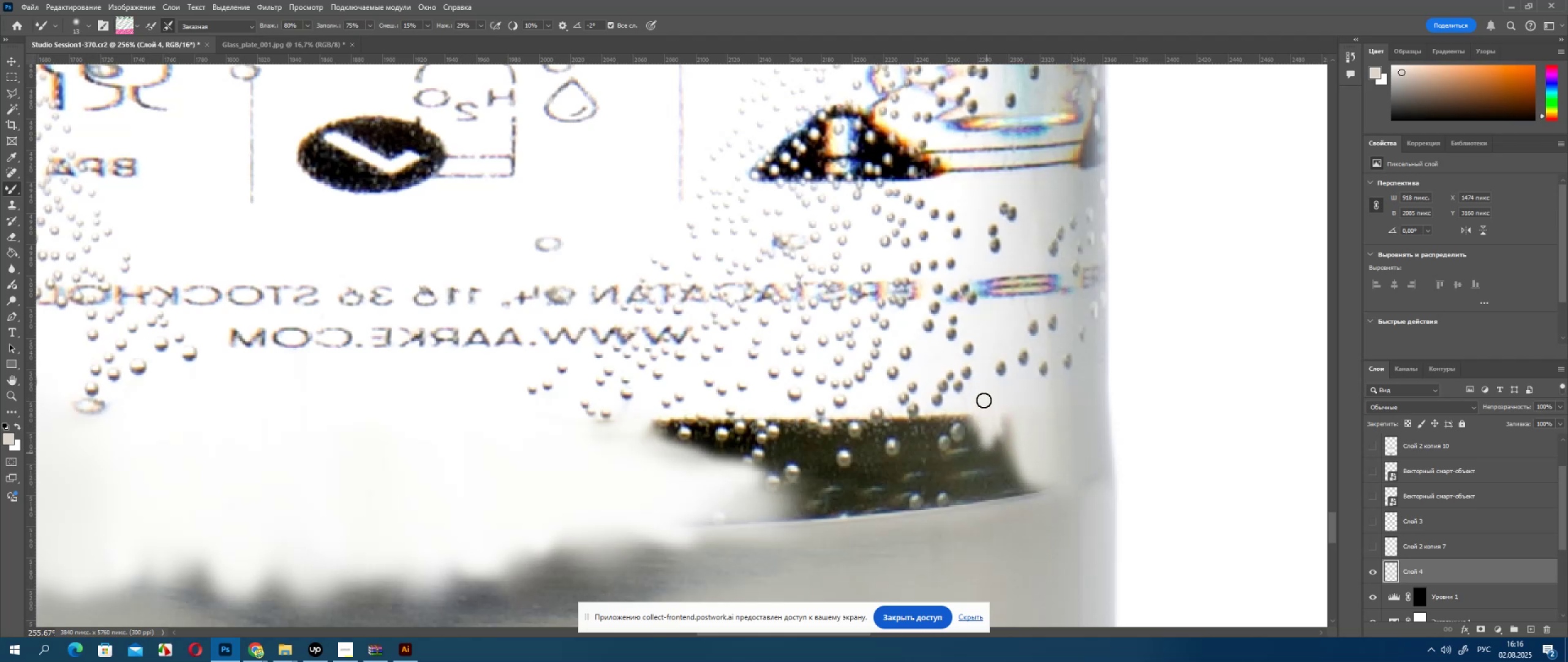 
hold_key(key=AltLeft, duration=0.41)
 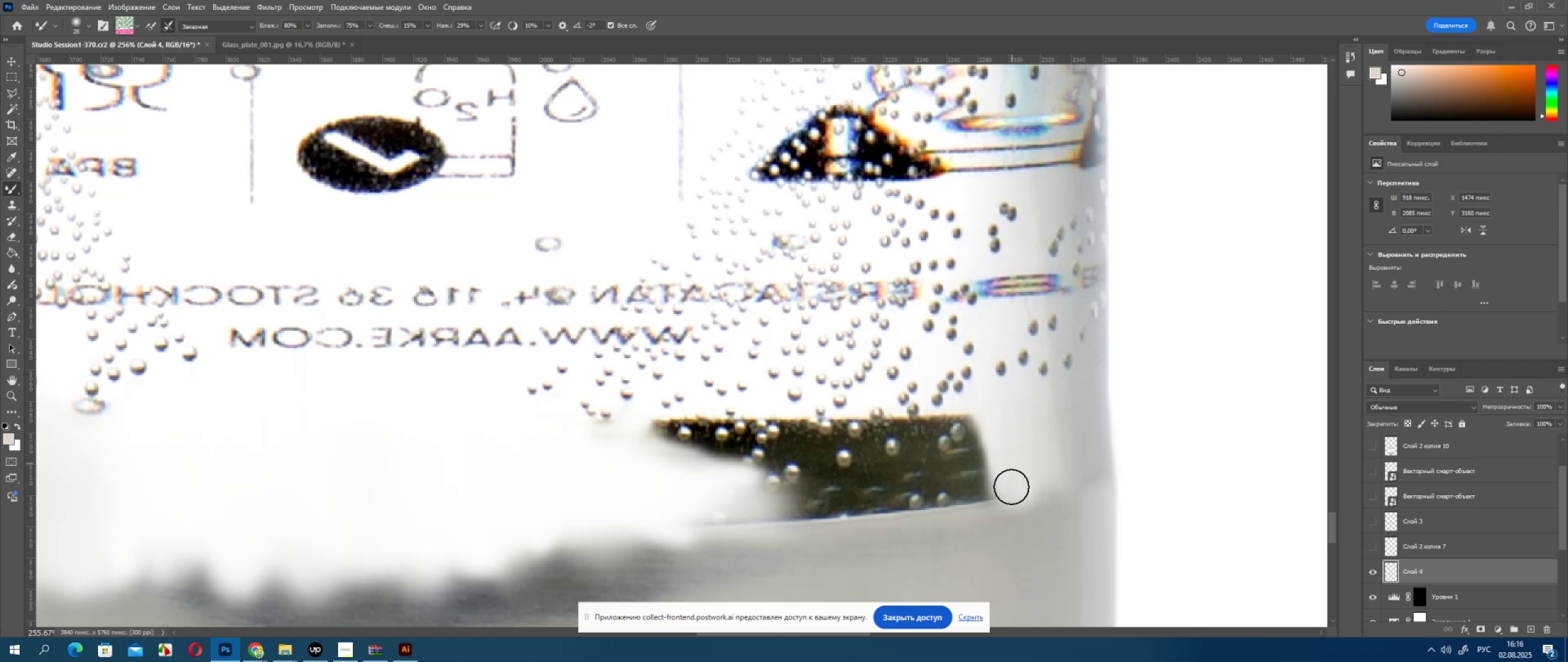 
wait(10.16)
 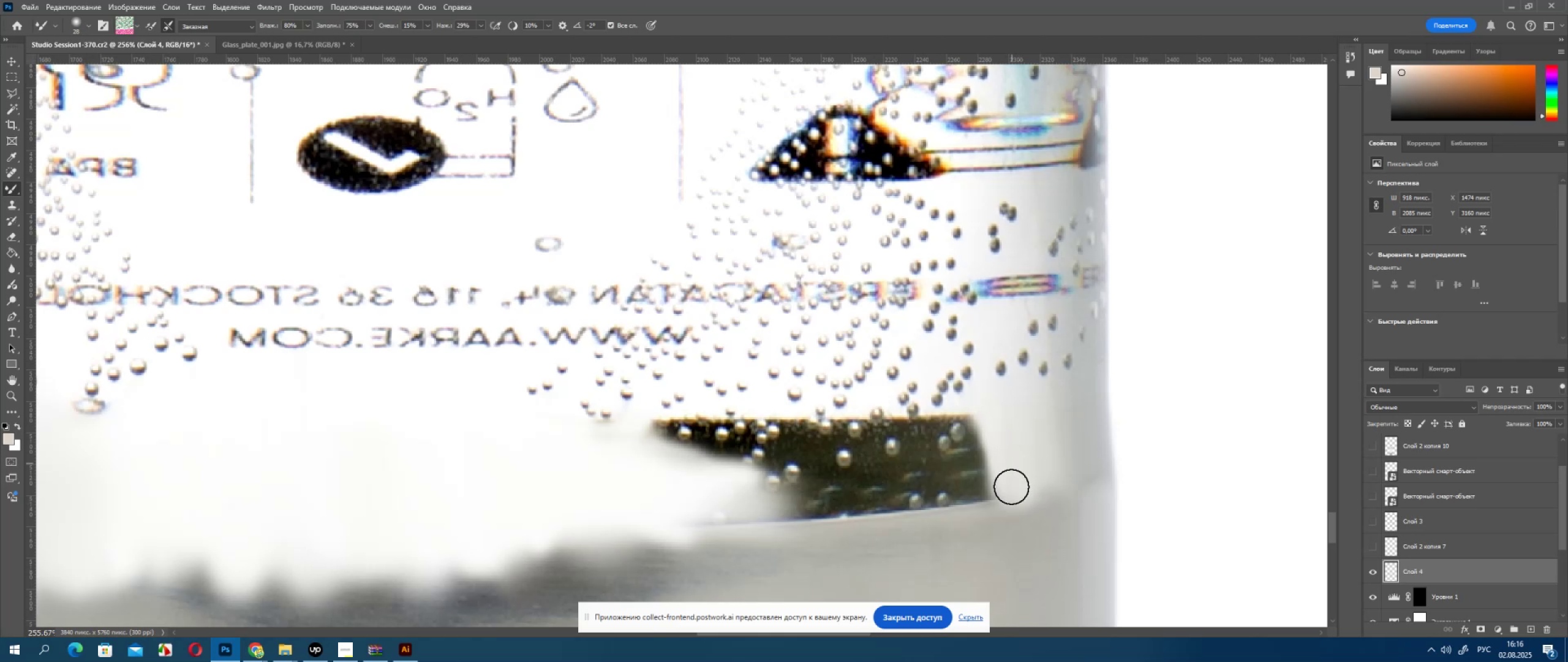 
hold_key(key=AltLeft, duration=0.95)
scroll: coordinate [641, 460], scroll_direction: up, amount: 4.0
 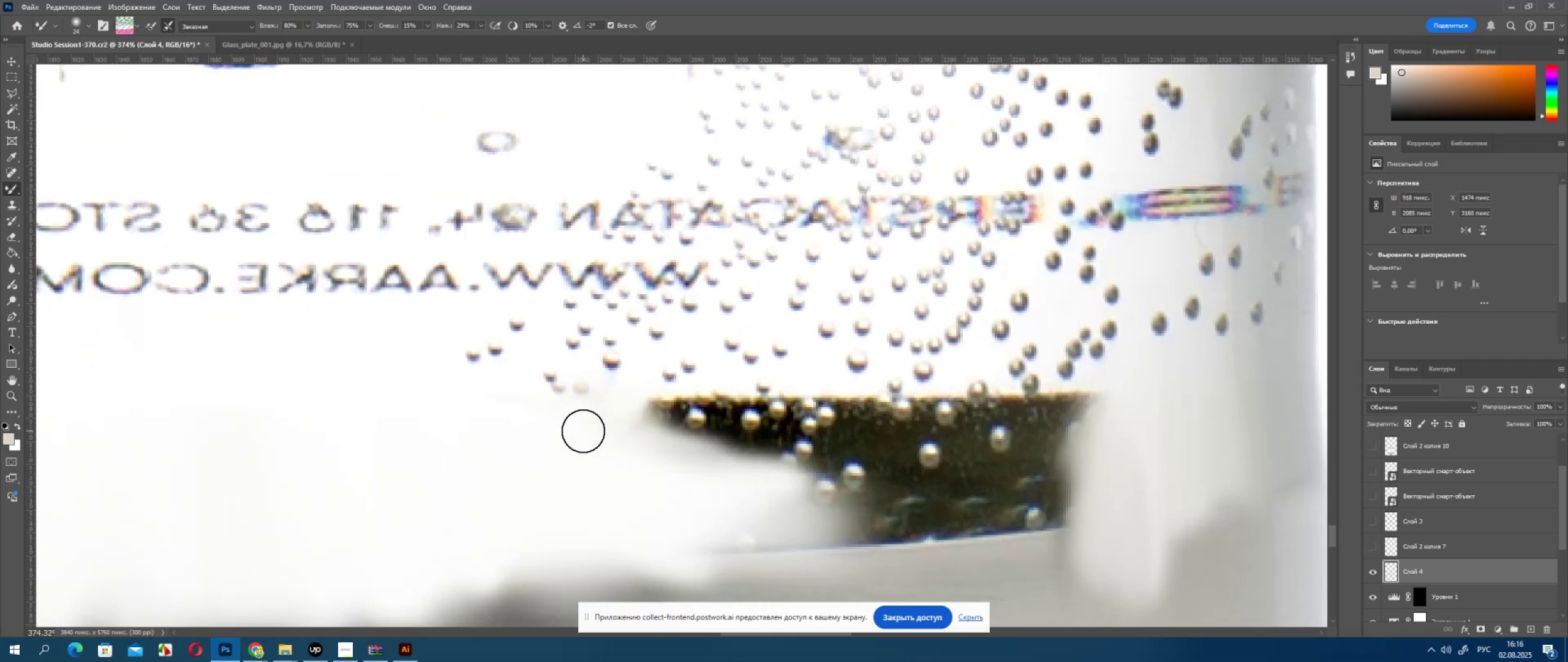 
hold_key(key=AltLeft, duration=0.52)
 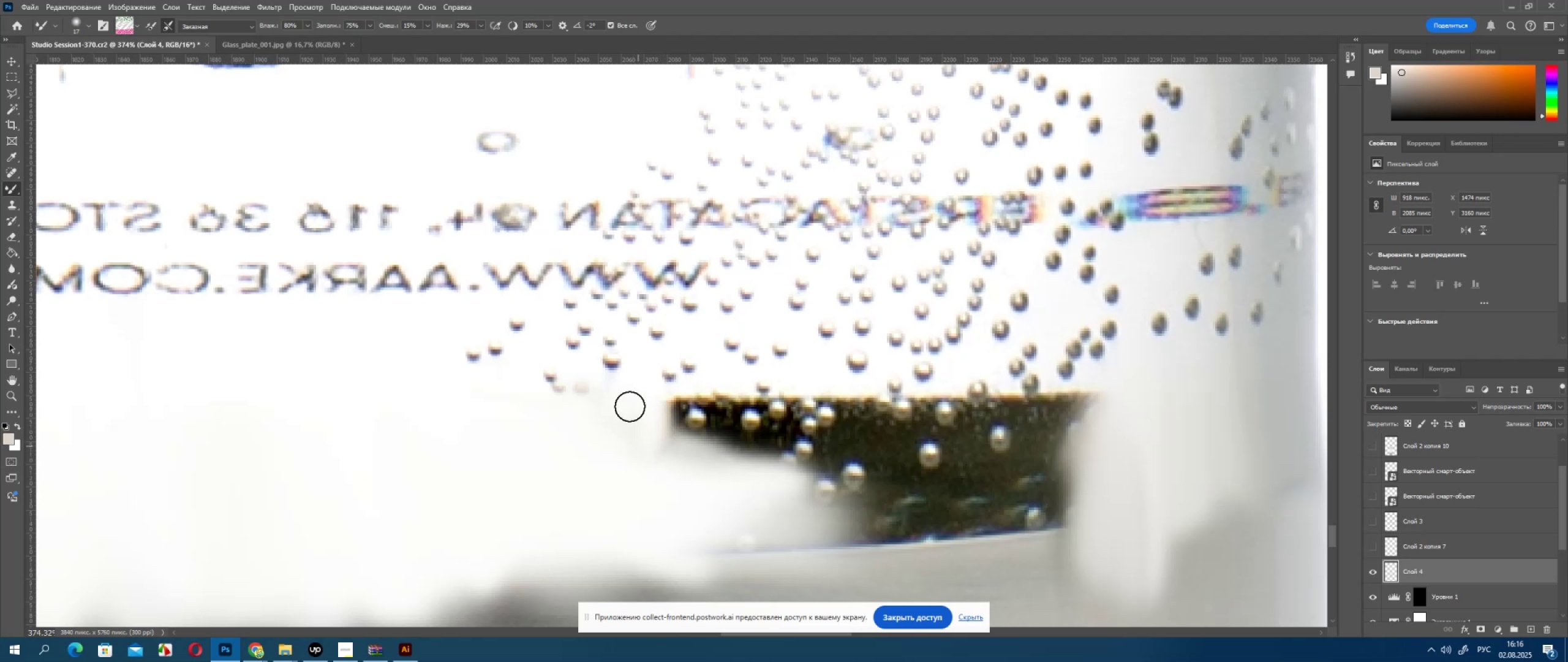 
hold_key(key=AltLeft, duration=0.41)
 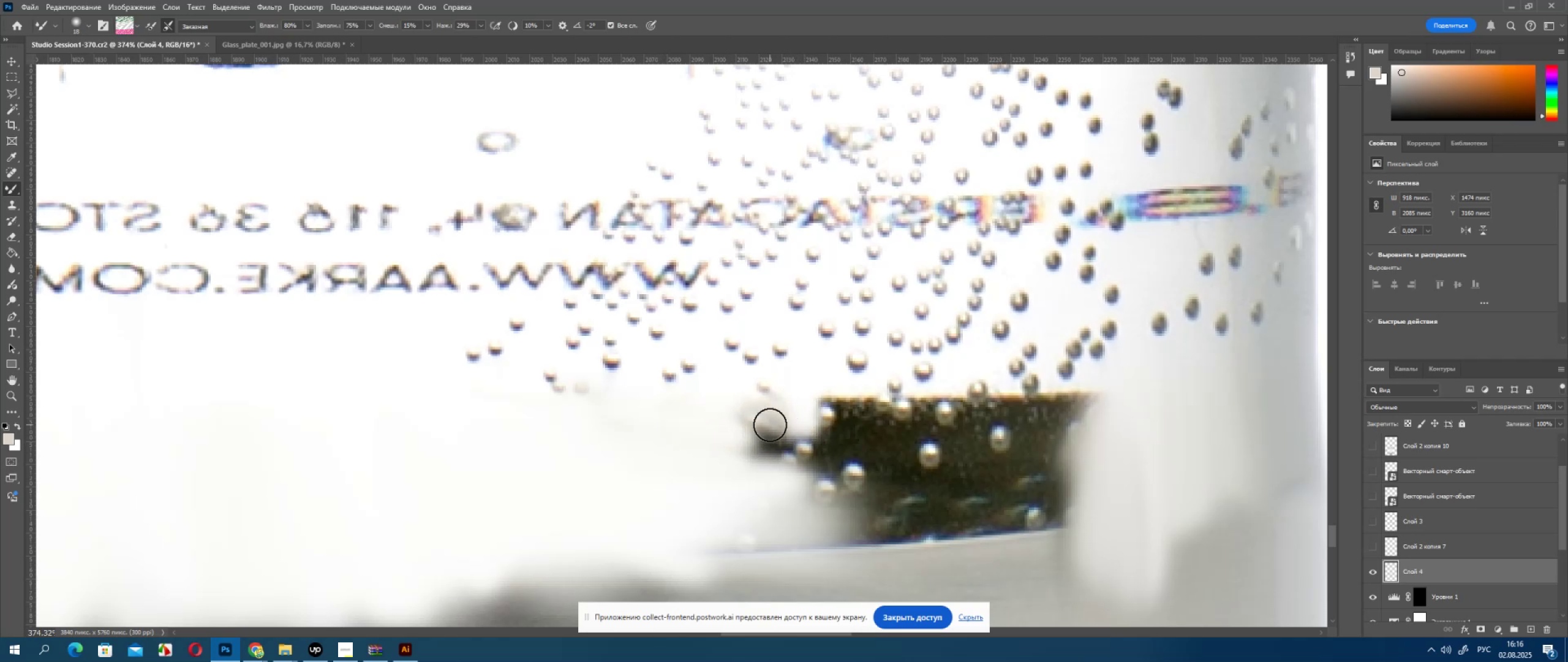 
wait(15.19)
 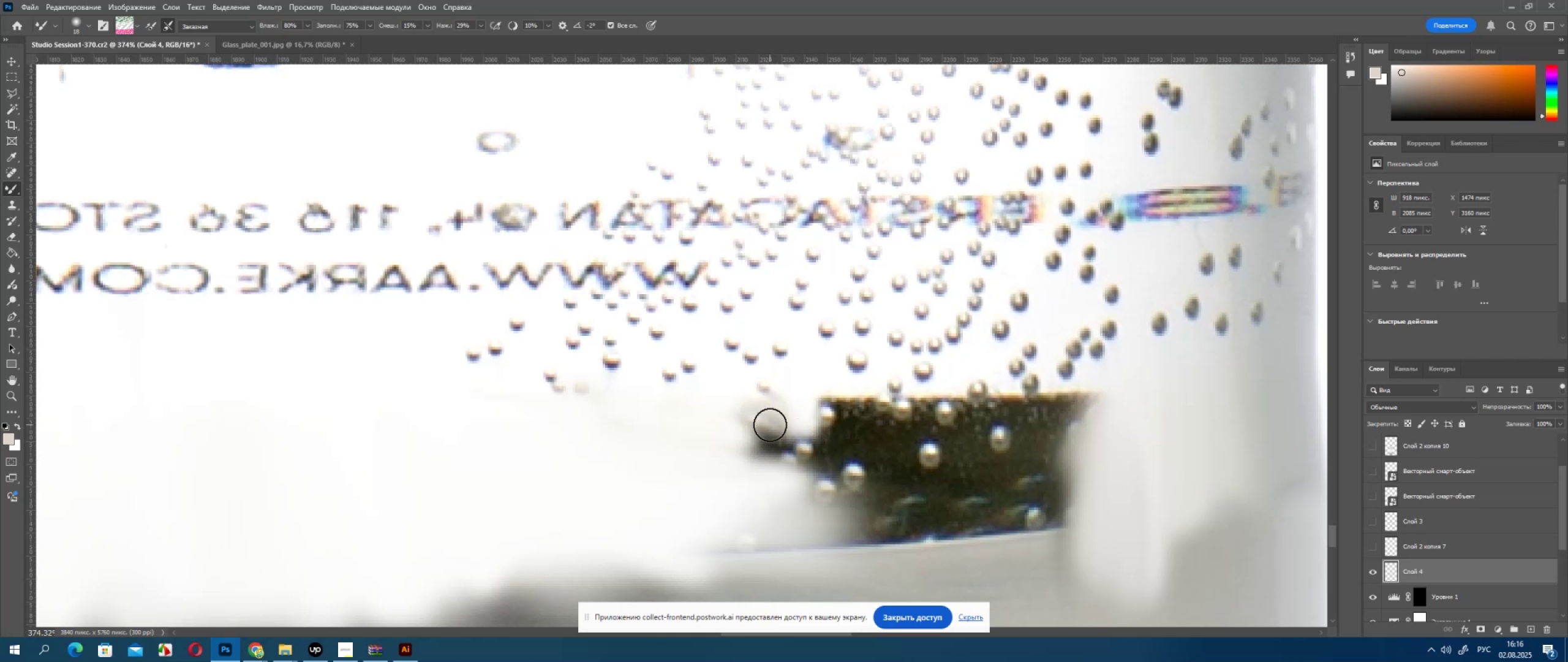 
hold_key(key=AltLeft, duration=0.53)
 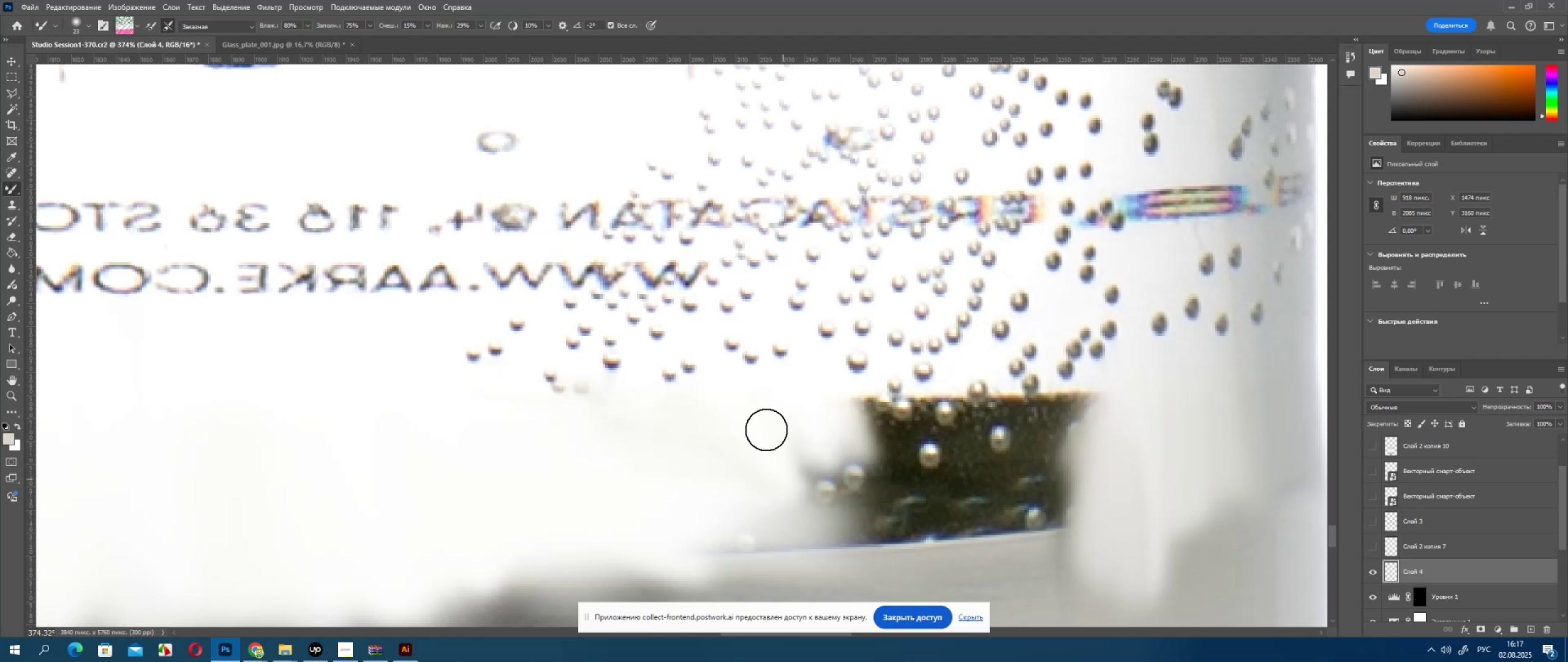 
wait(10.2)
 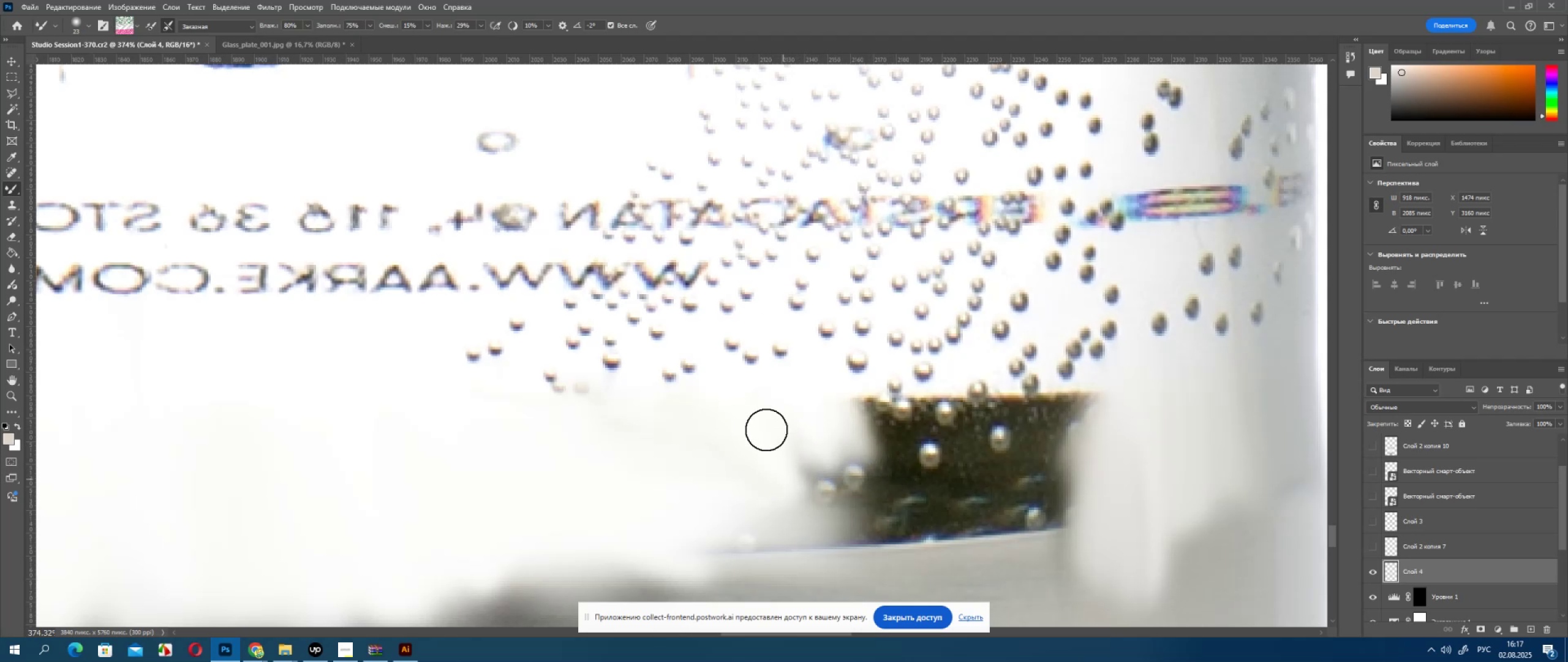 
hold_key(key=AltLeft, duration=0.55)
 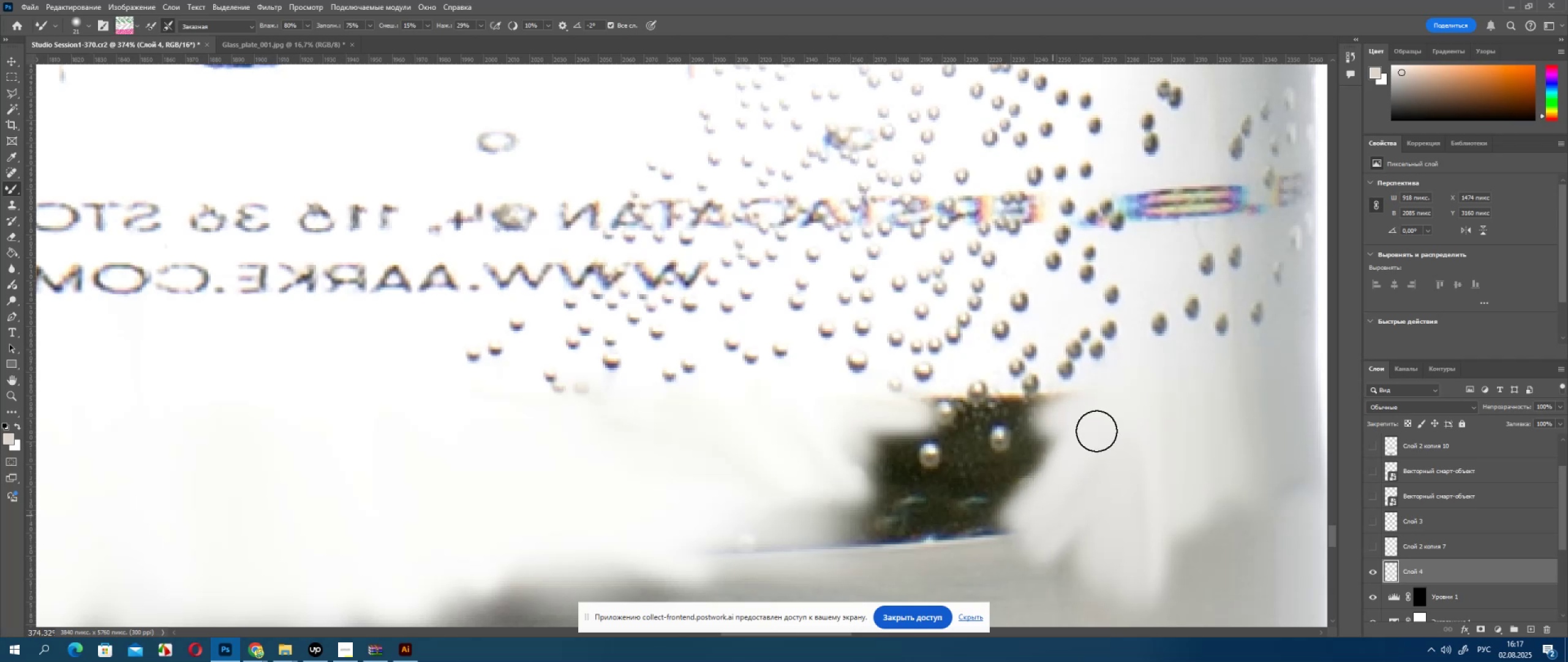 
hold_key(key=AltLeft, duration=0.35)
 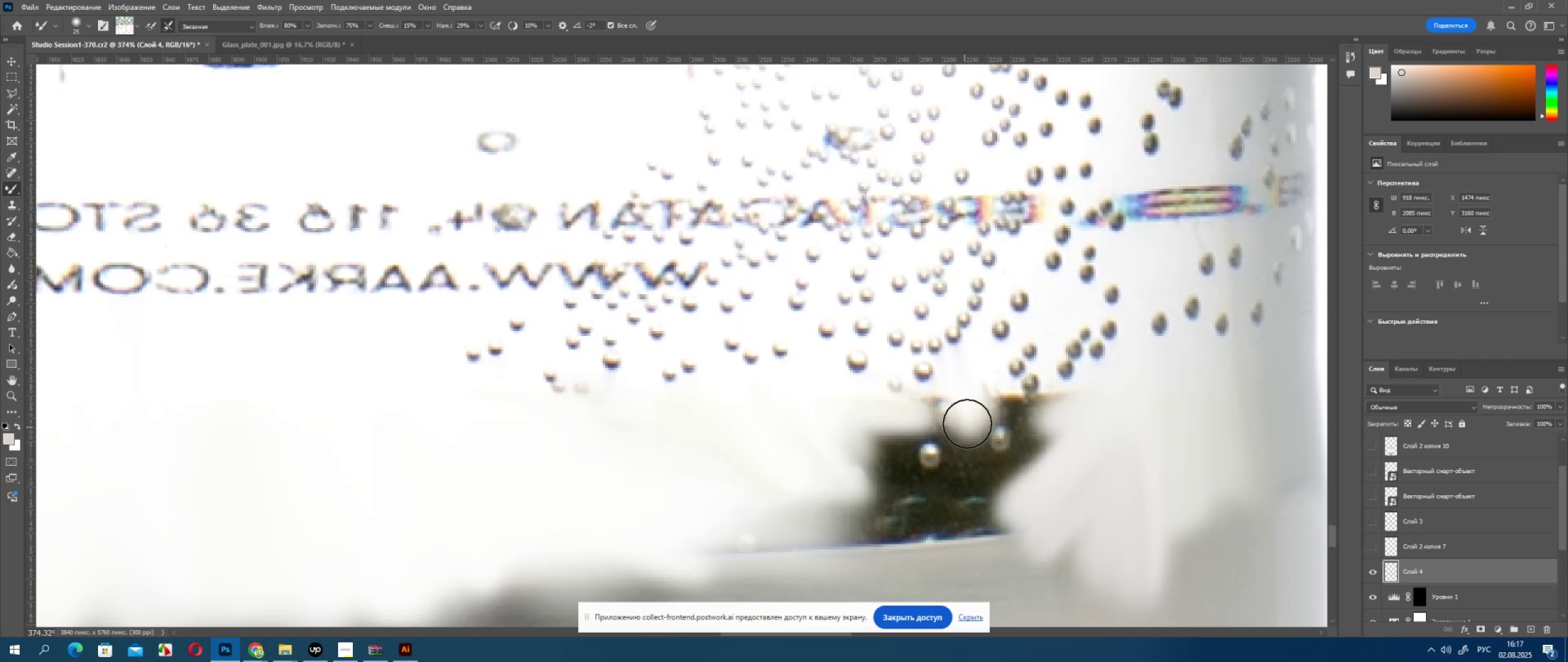 
key(Control+ControlLeft)
 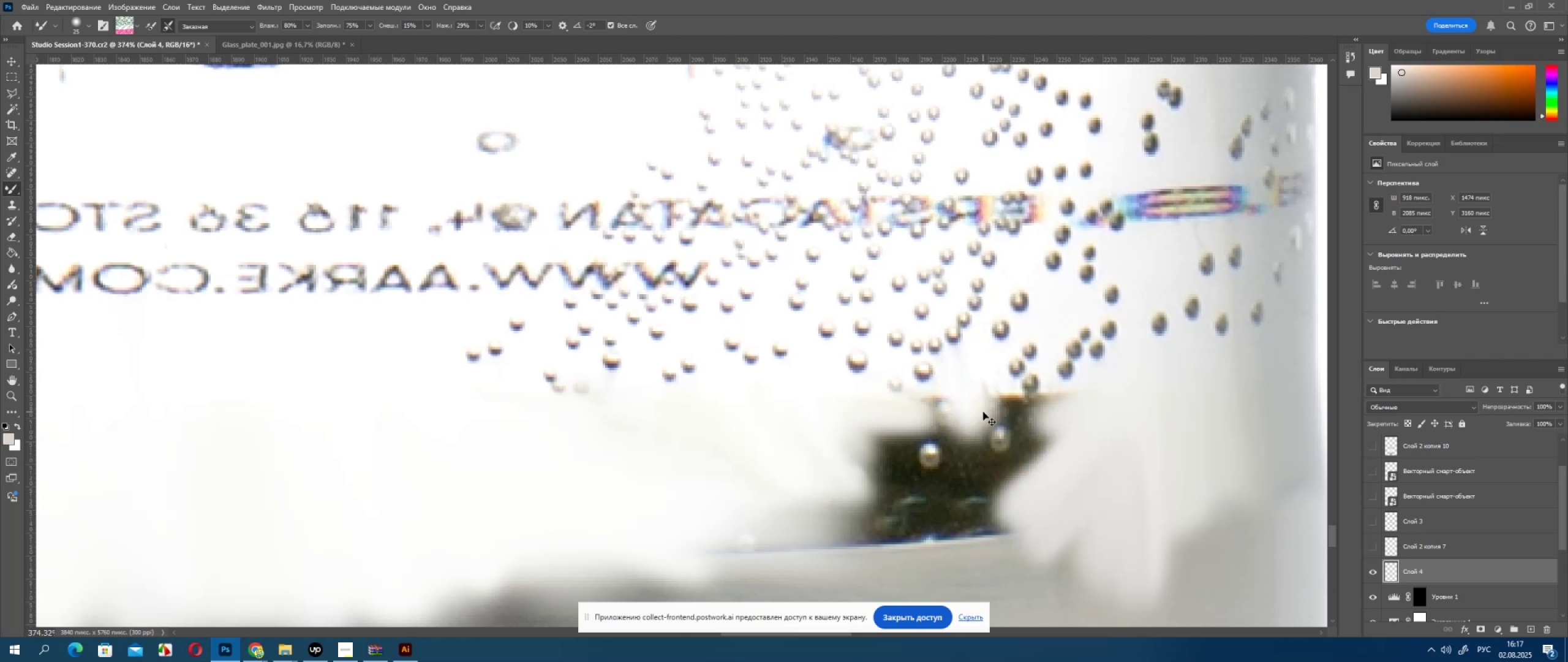 
key(Control+Z)
 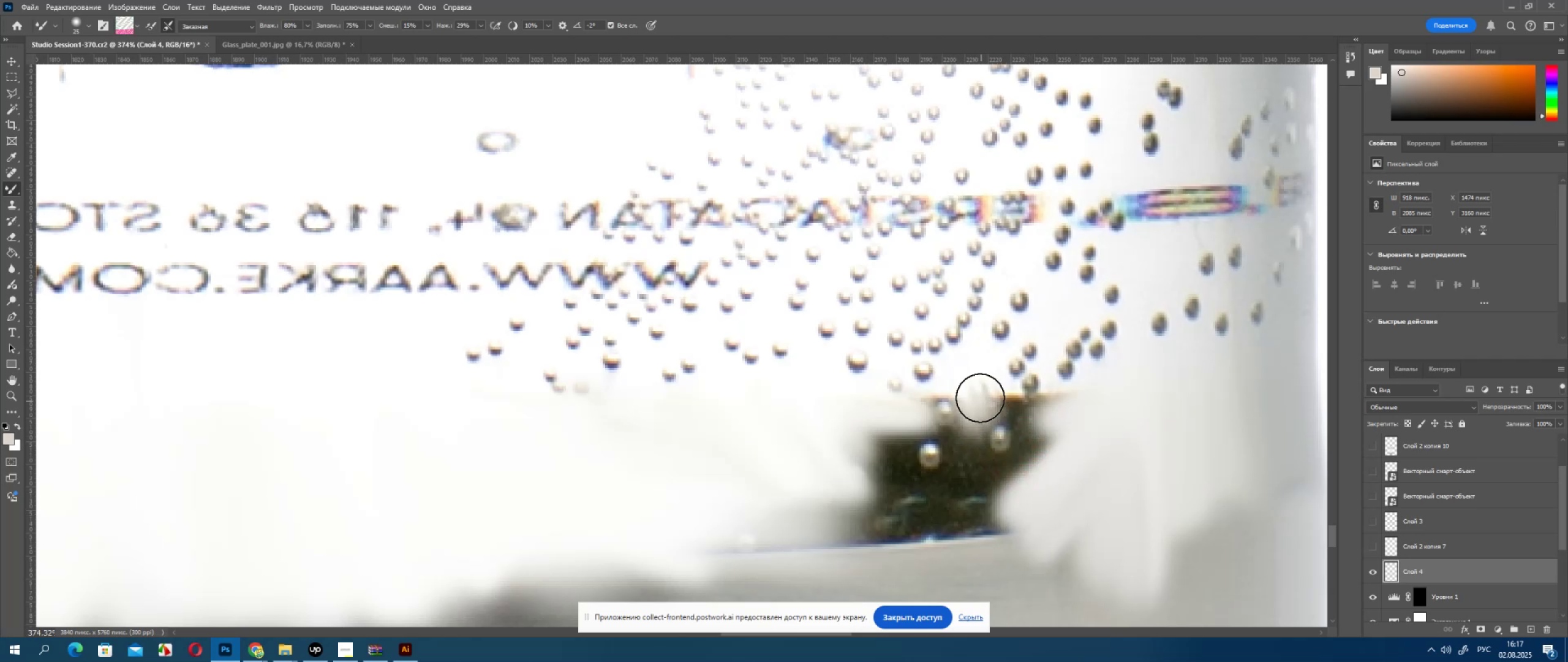 
hold_key(key=AltLeft, duration=0.49)
 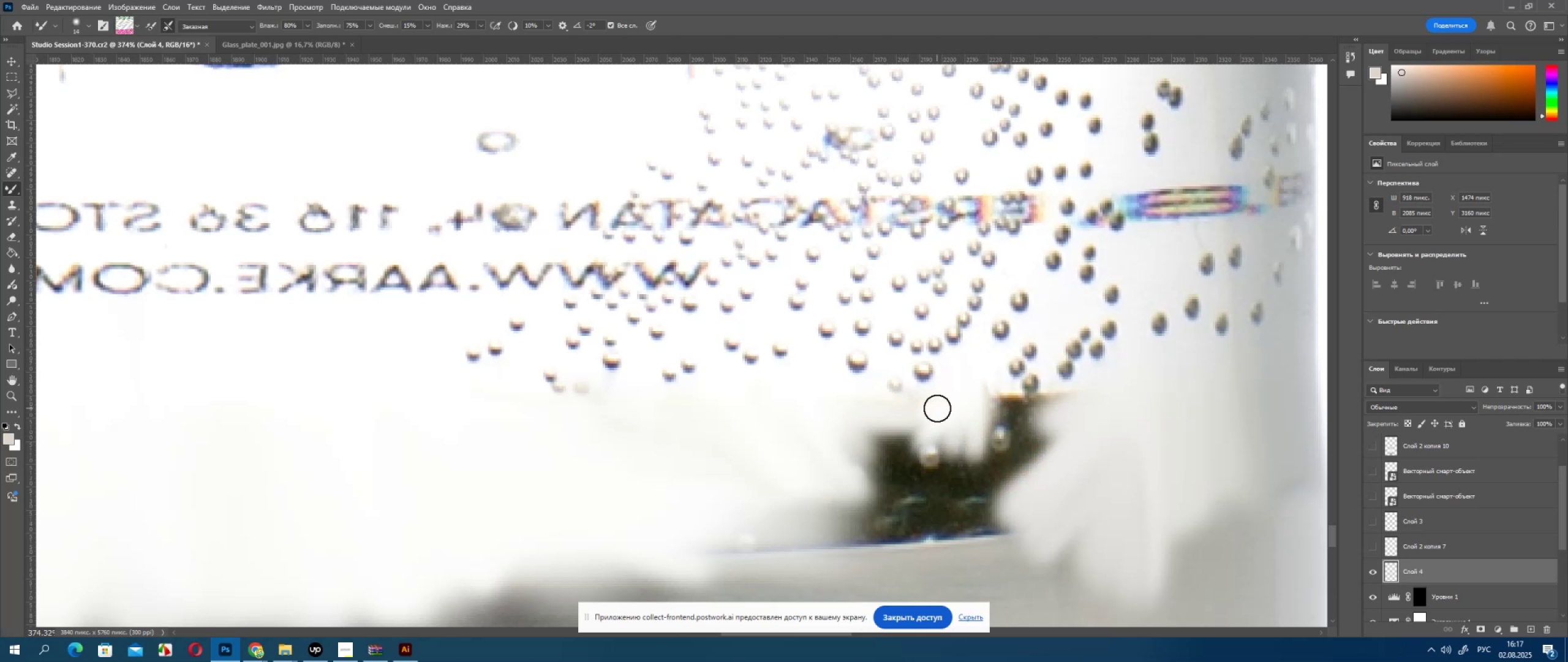 
hold_key(key=AltLeft, duration=0.42)
 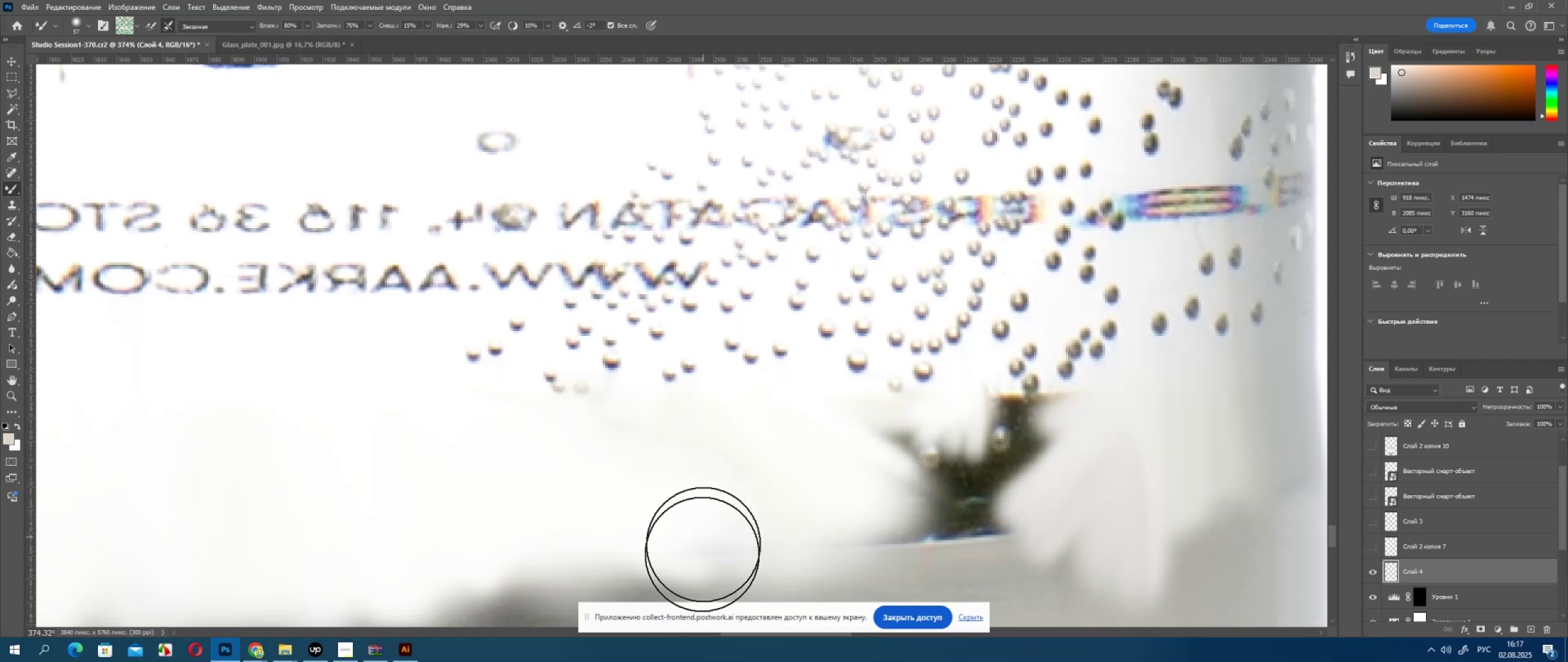 
hold_key(key=Space, duration=0.53)
 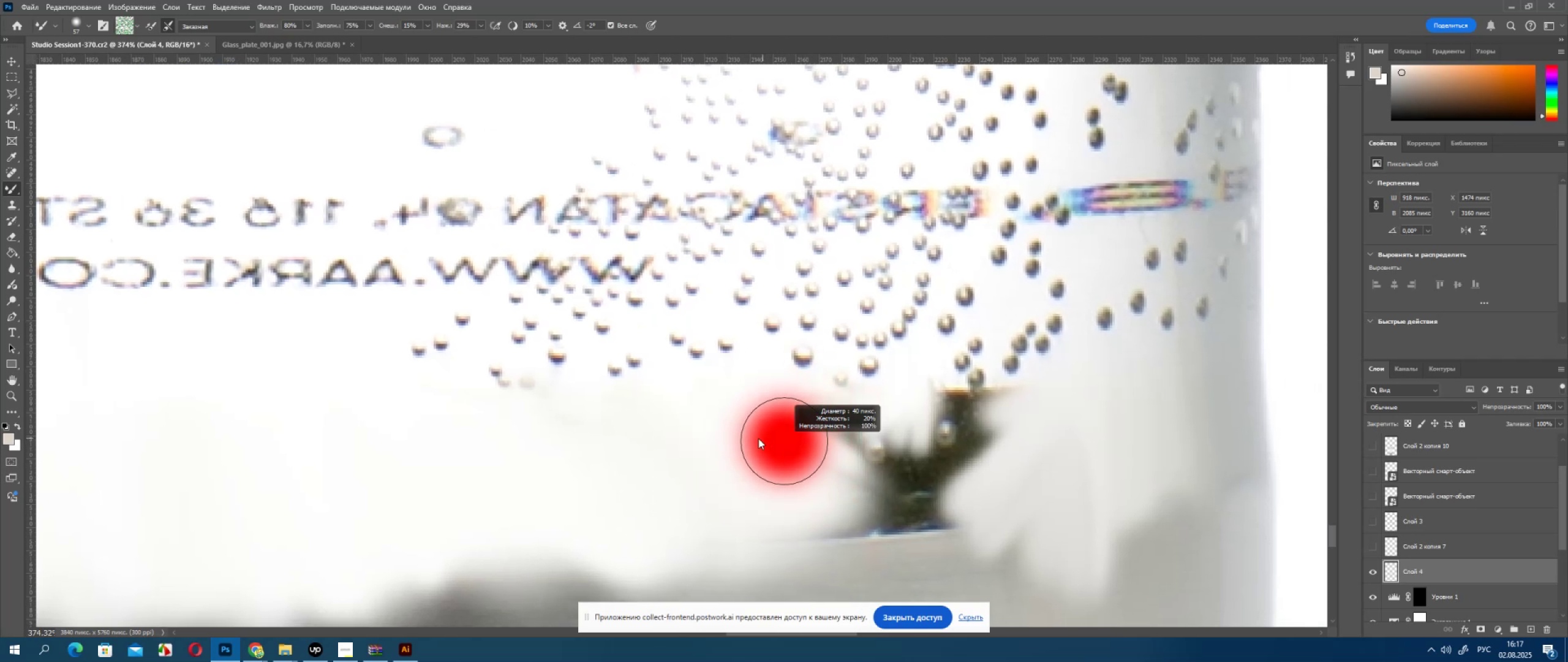 
hold_key(key=AltLeft, duration=0.73)
 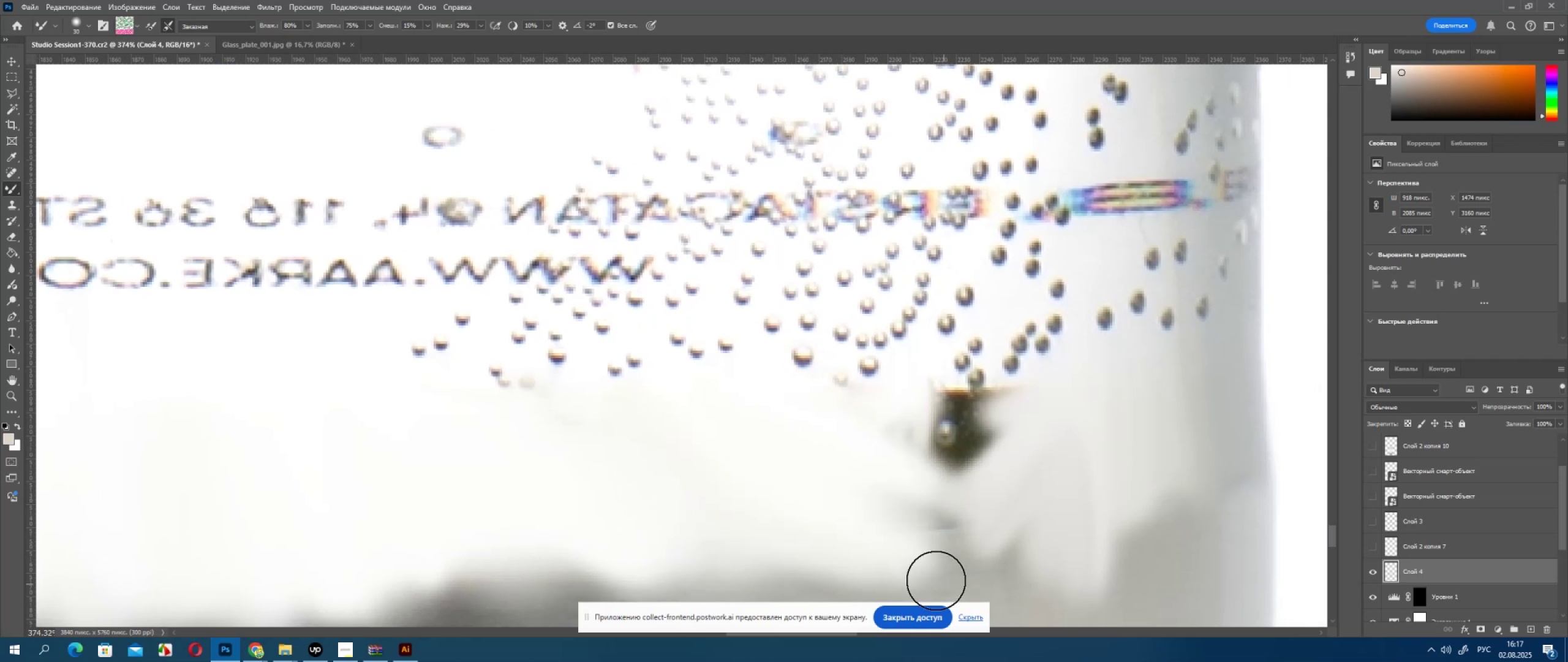 
hold_key(key=AltLeft, duration=0.5)
 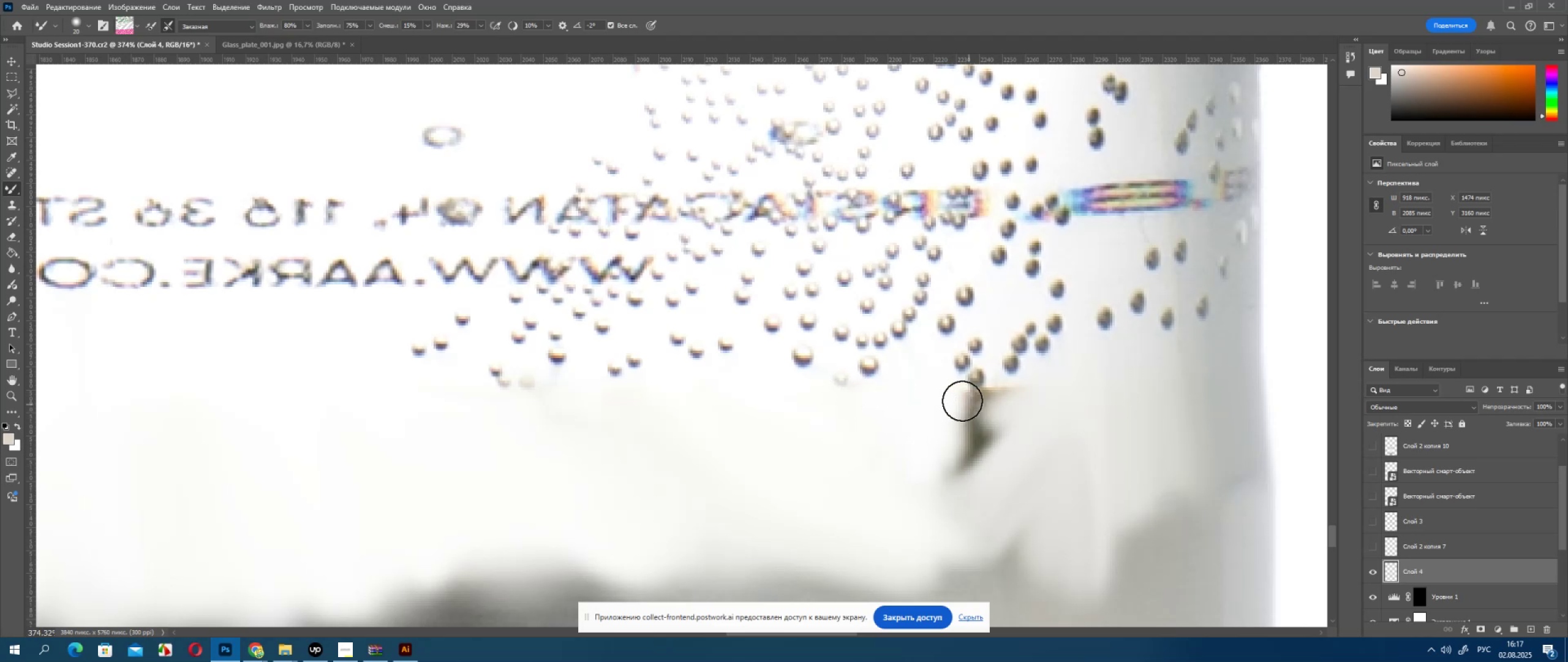 
wait(9.12)
 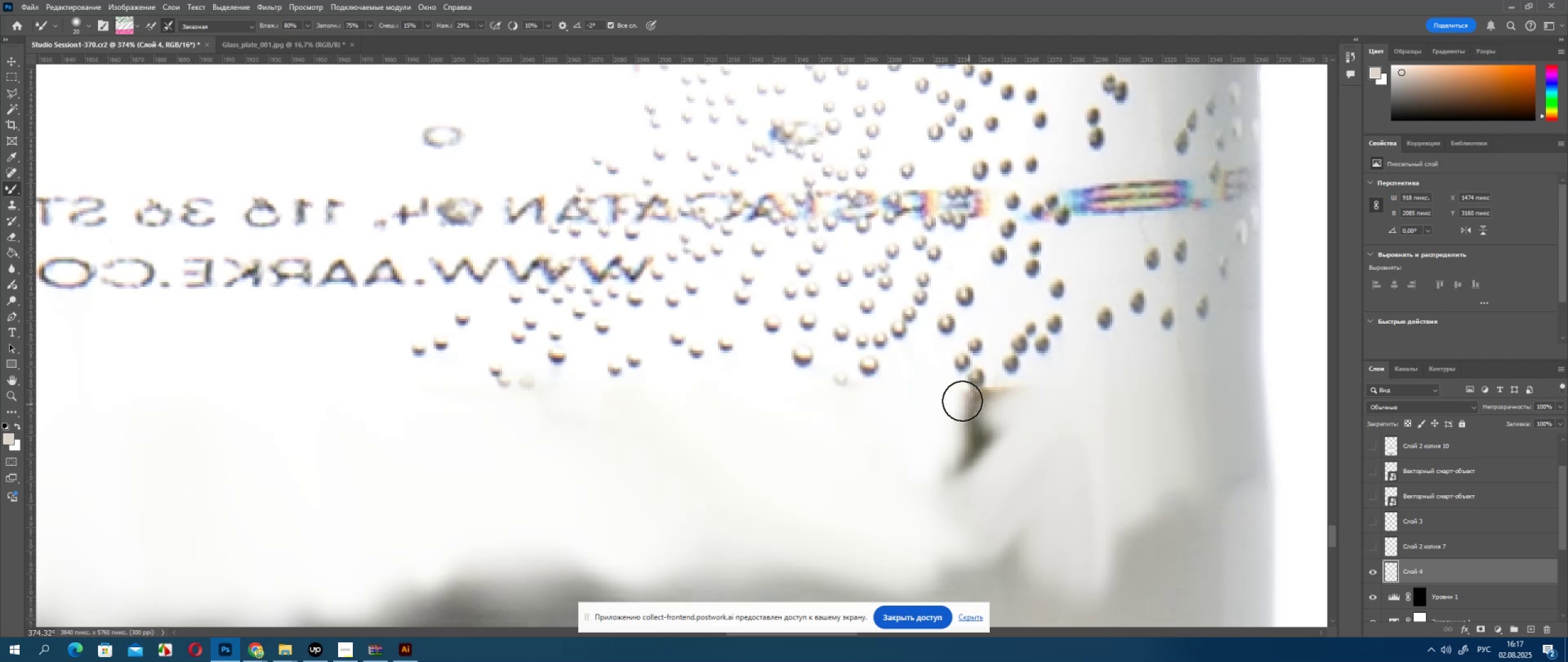 
hold_key(key=AltLeft, duration=0.43)
 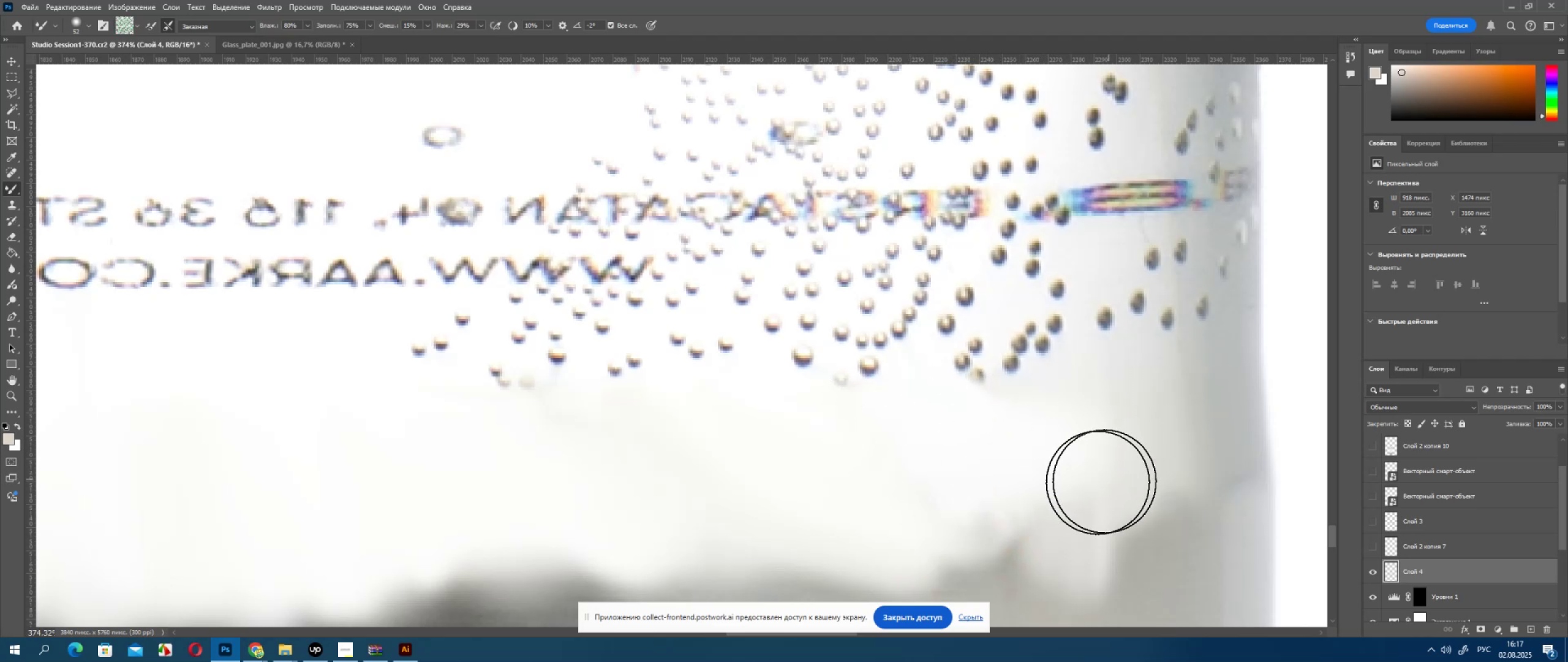 
hold_key(key=AltLeft, duration=0.42)
scroll: coordinate [1039, 510], scroll_direction: down, amount: 7.0
 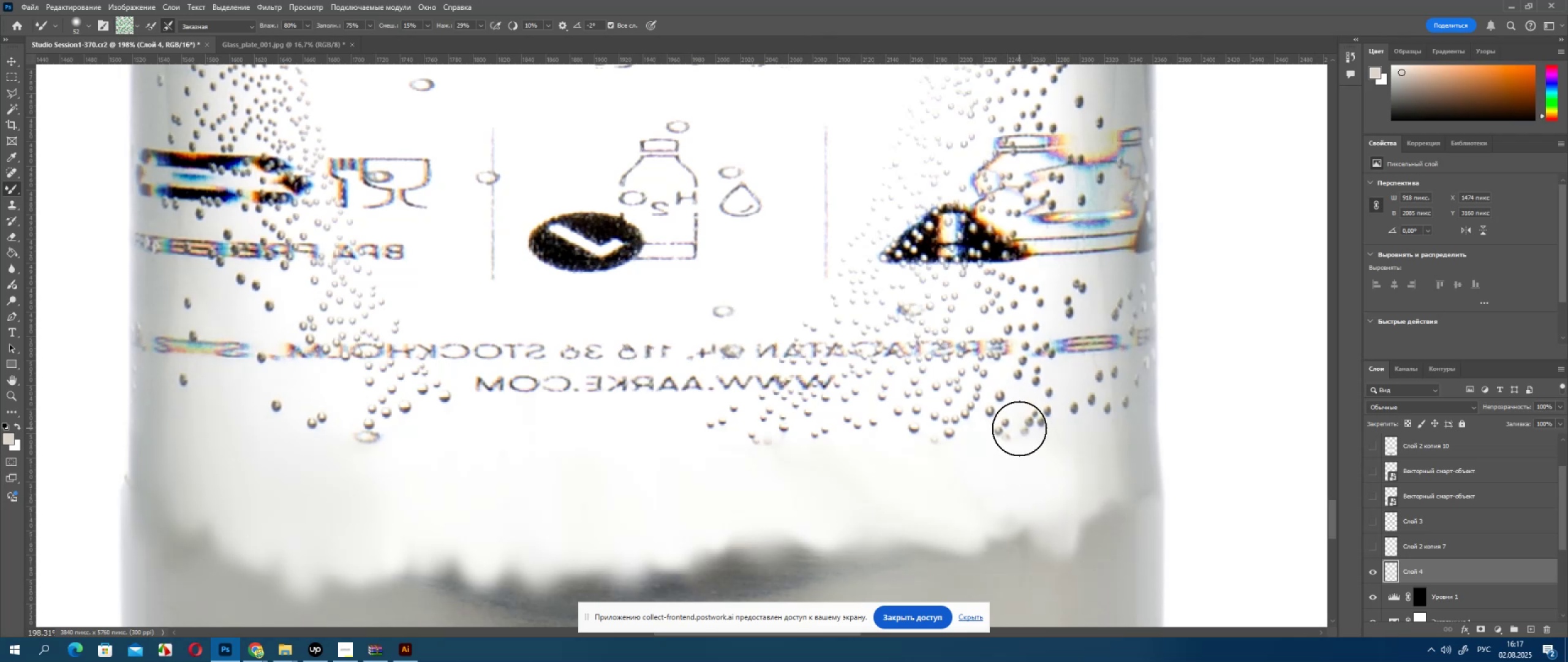 
hold_key(key=AltLeft, duration=0.61)
 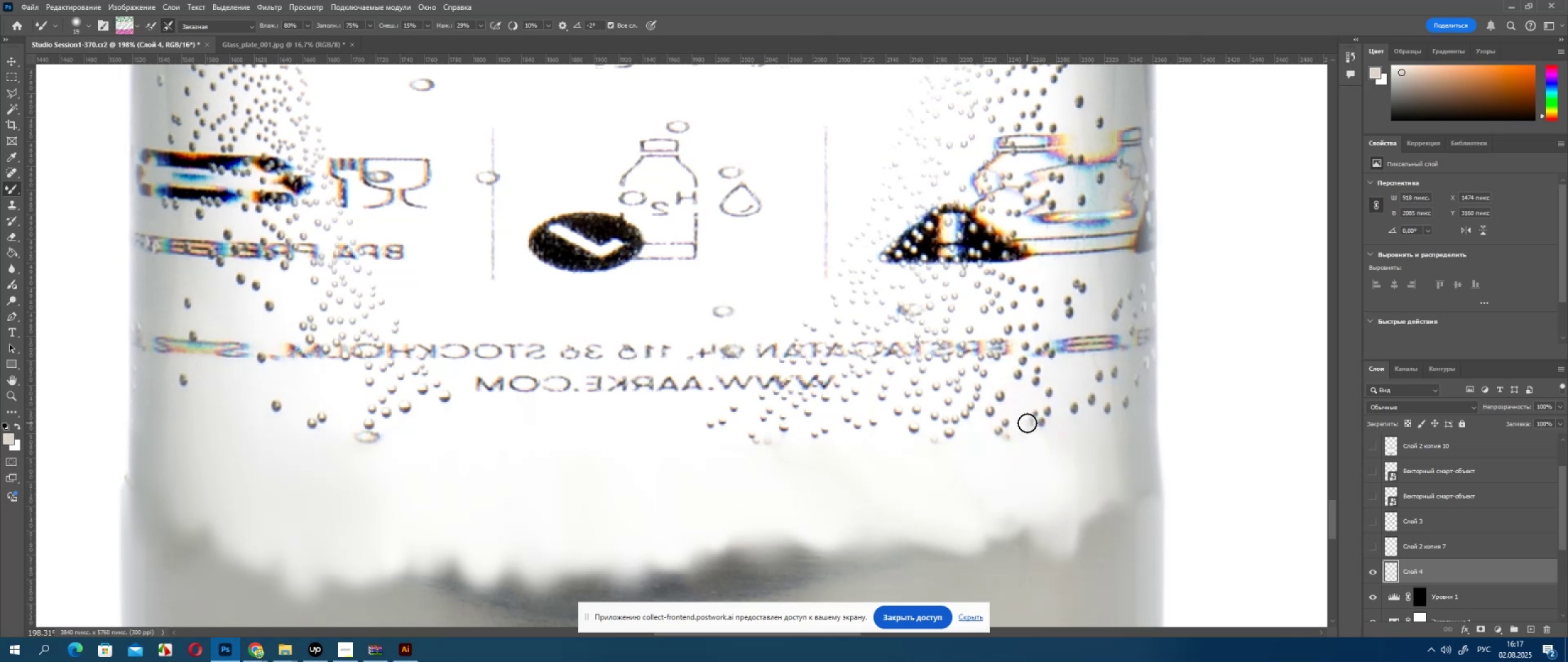 
hold_key(key=AltLeft, duration=0.37)
 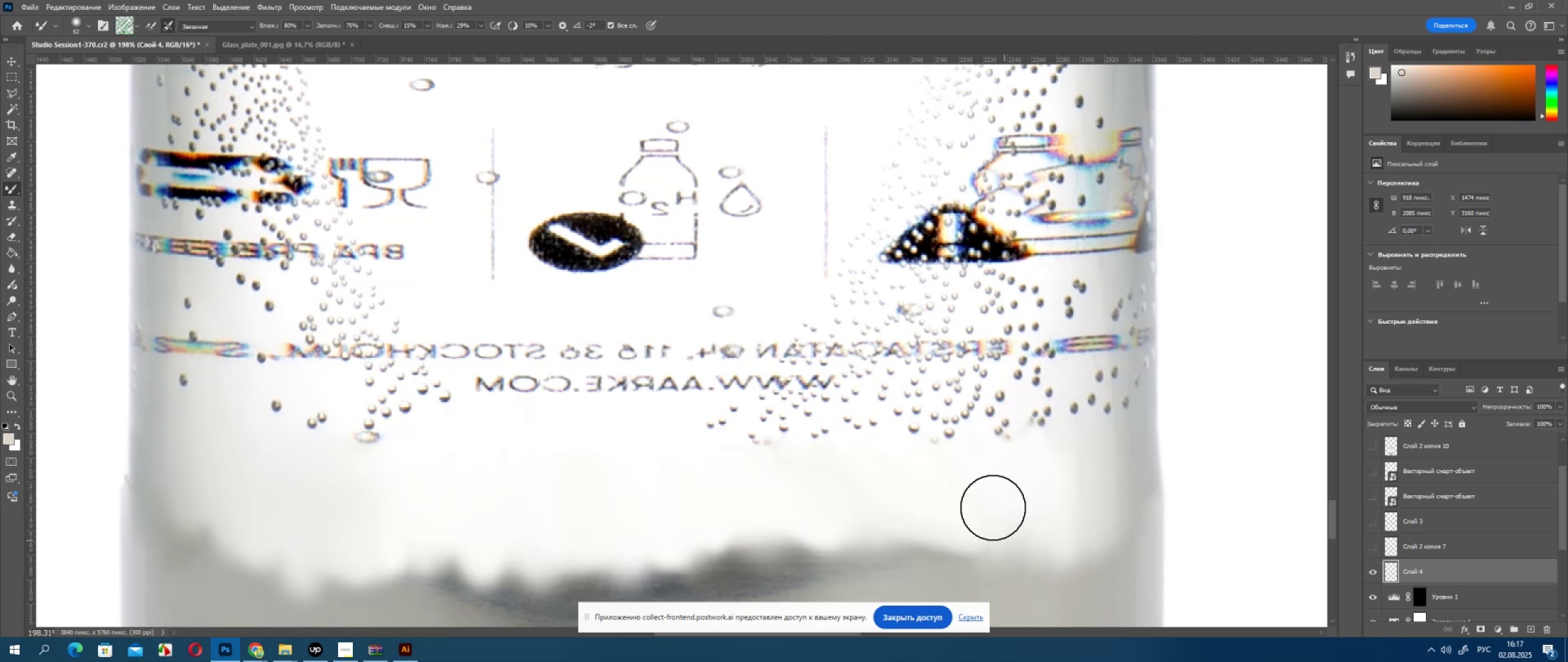 
hold_key(key=AltLeft, duration=0.3)
scroll: coordinate [1379, 535], scroll_direction: down, amount: 12.0
 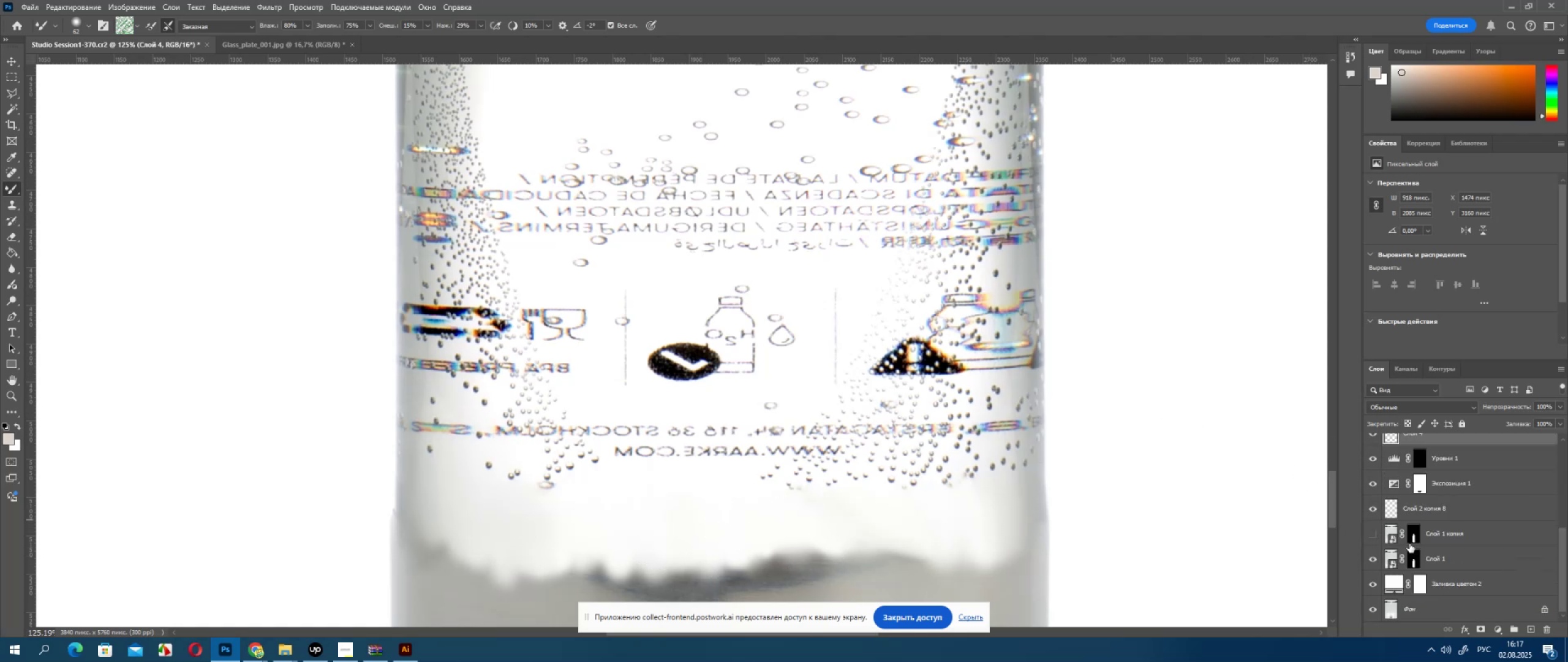 
hold_key(key=ControlLeft, duration=0.78)
left_click([1422, 484])
 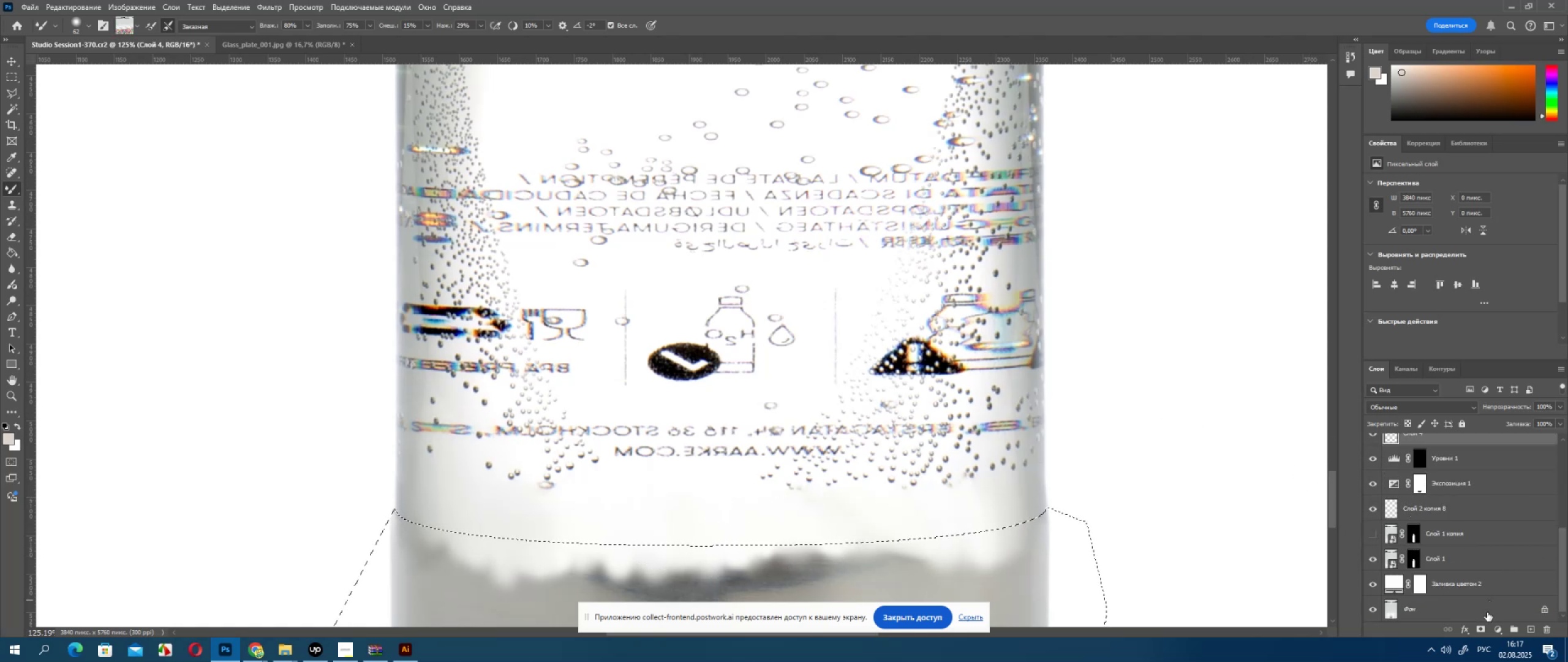 
left_click([1485, 626])
 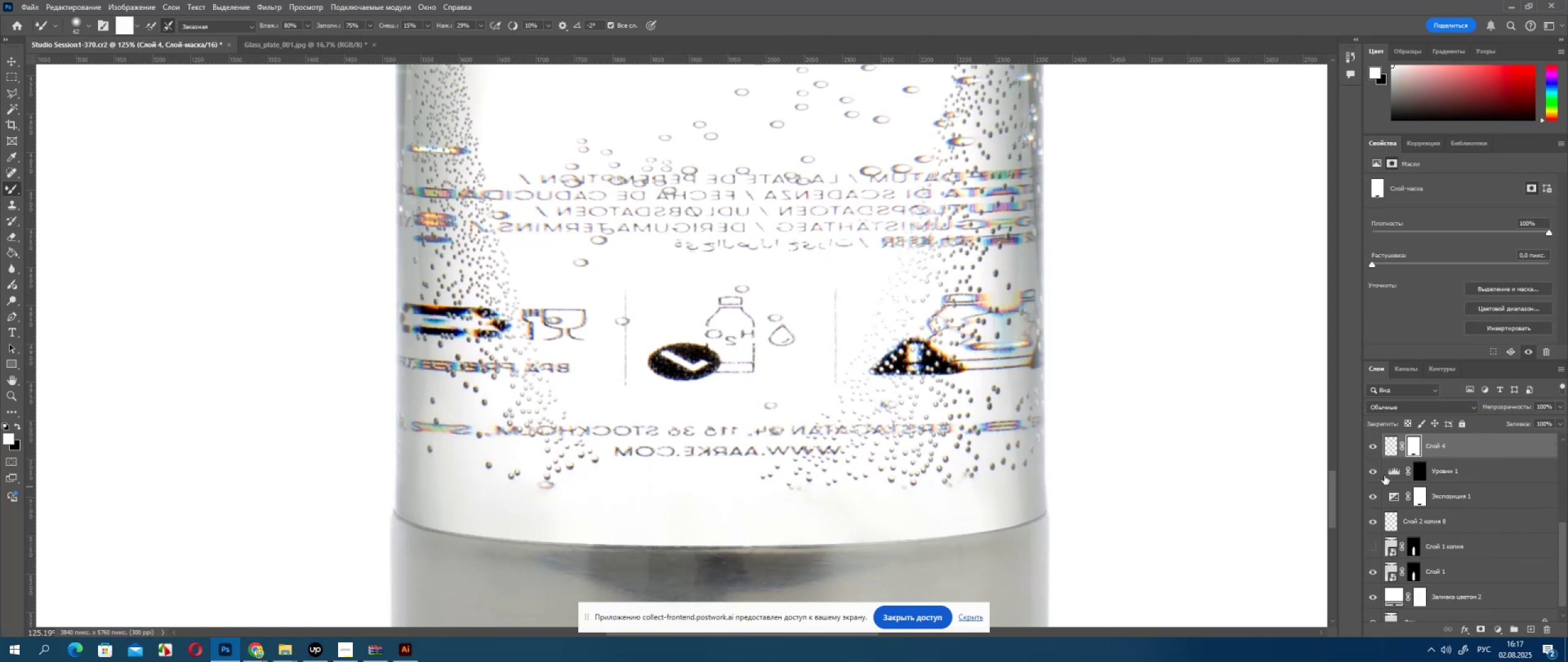 
double_click([1373, 451])
 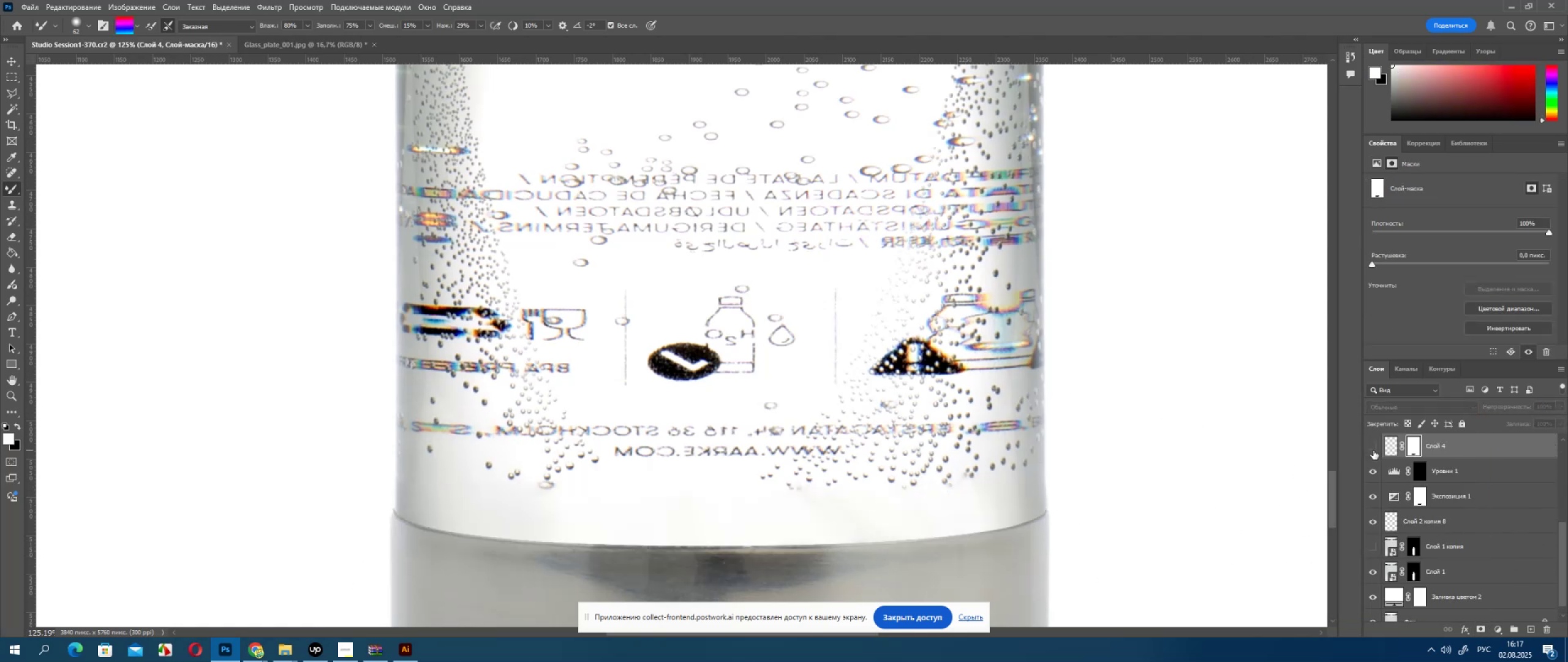 
double_click([1373, 451])
 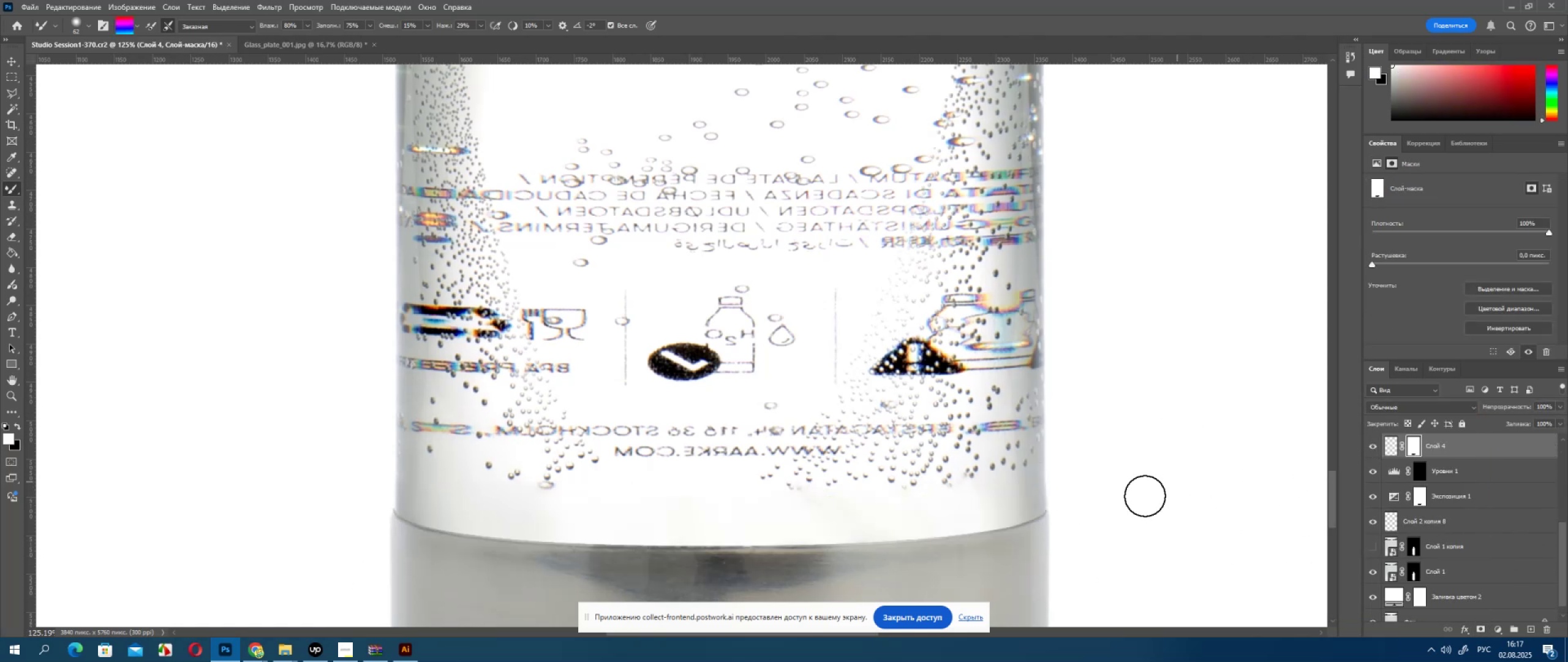 
hold_key(key=AltLeft, duration=0.38)
scroll: coordinate [1105, 536], scroll_direction: up, amount: 6.0
 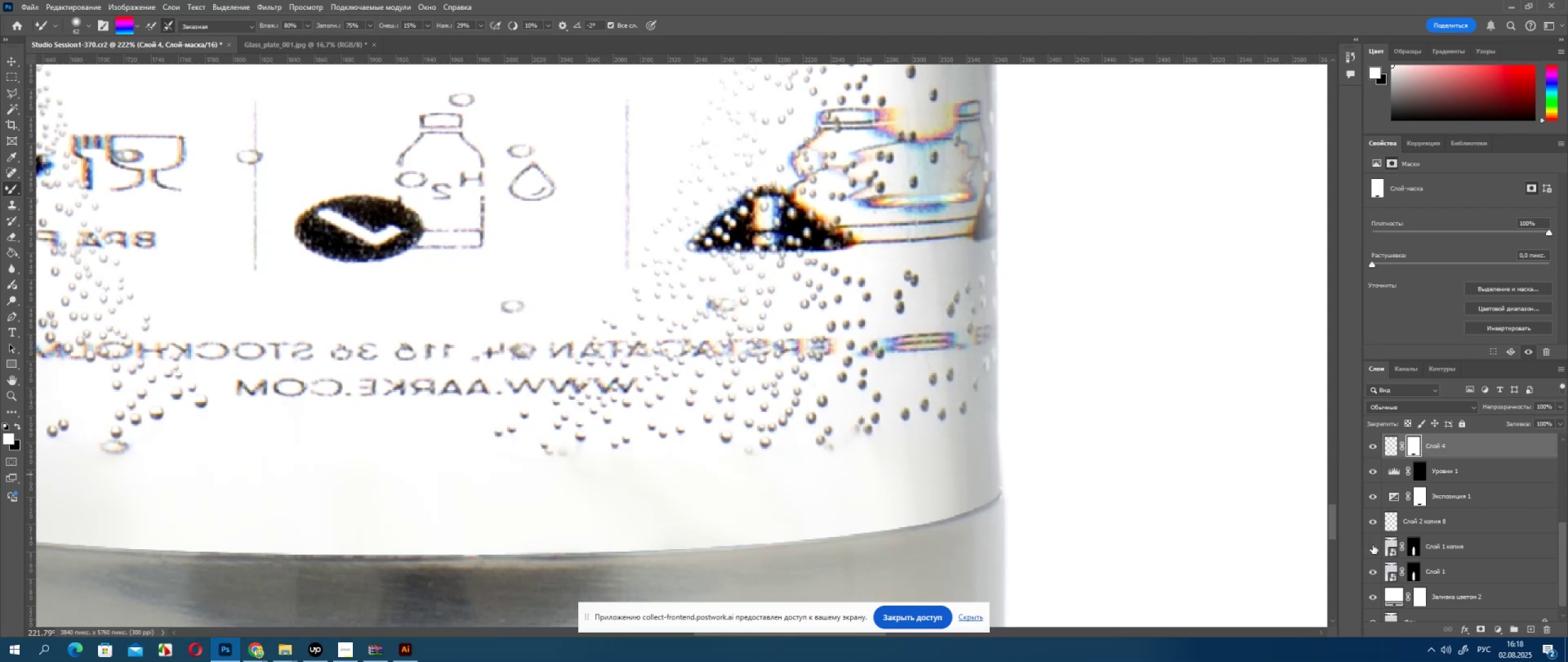 
left_click([1372, 545])
 